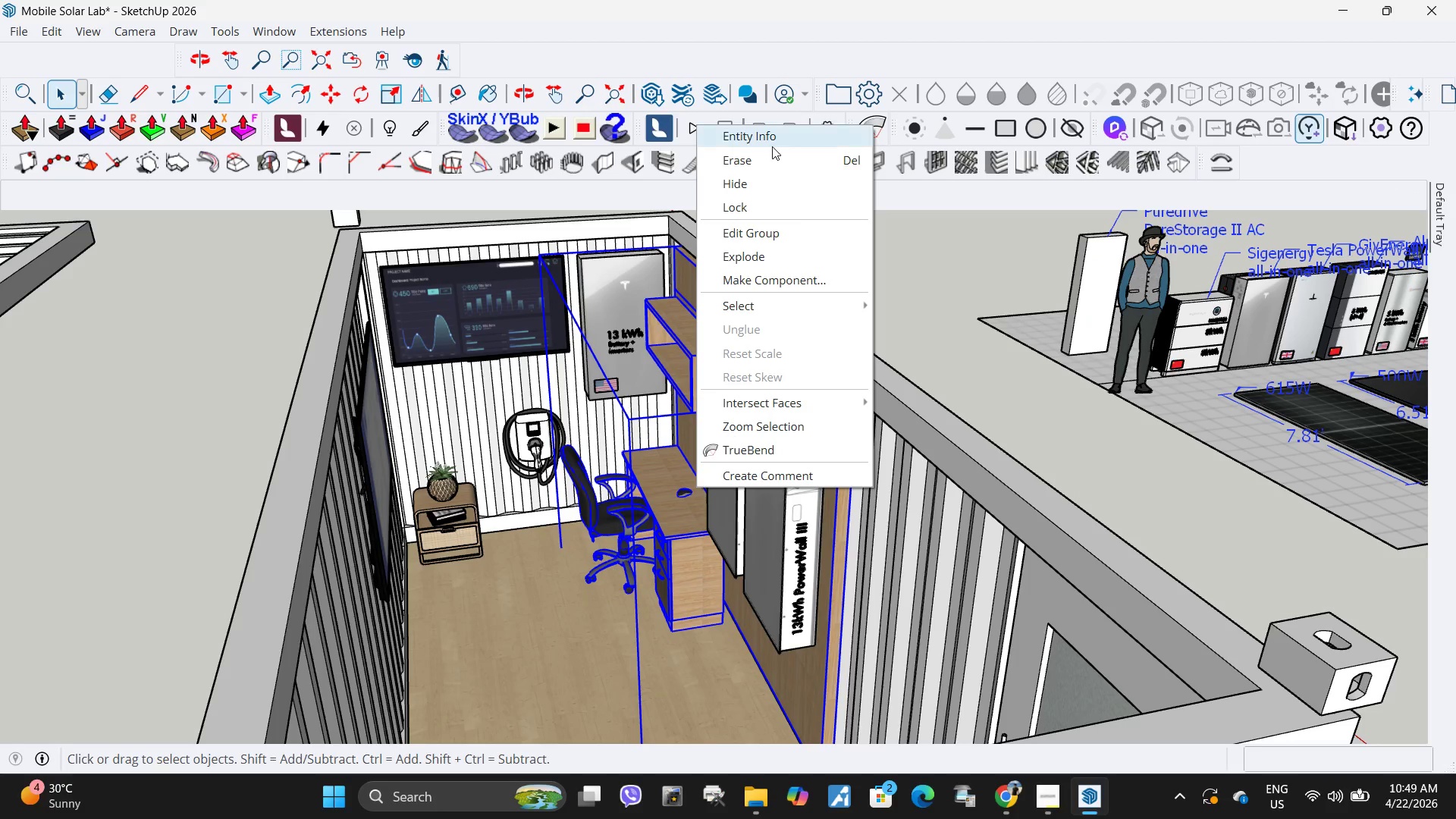 
left_click([780, 134])
 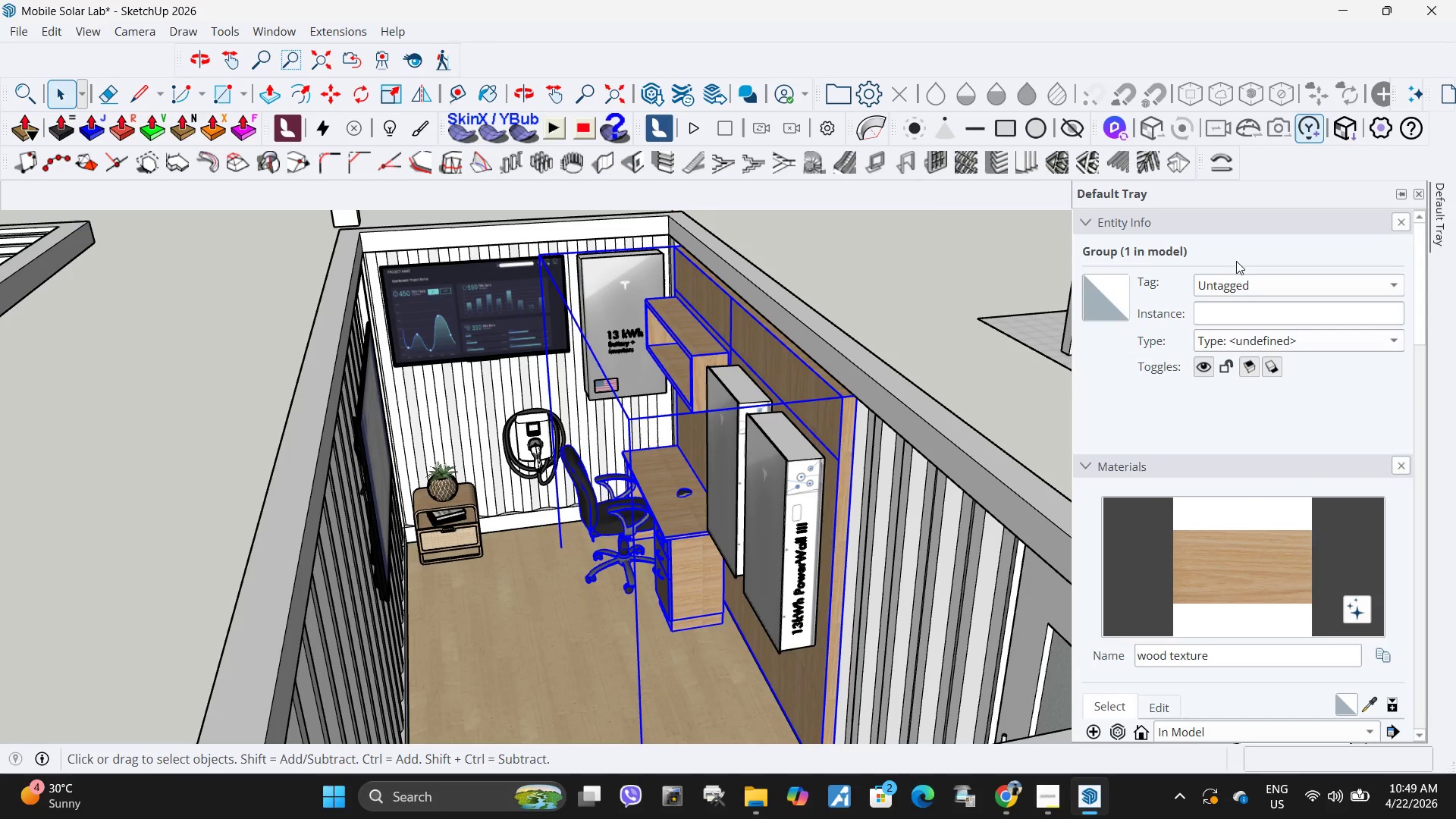 
left_click([1226, 290])
 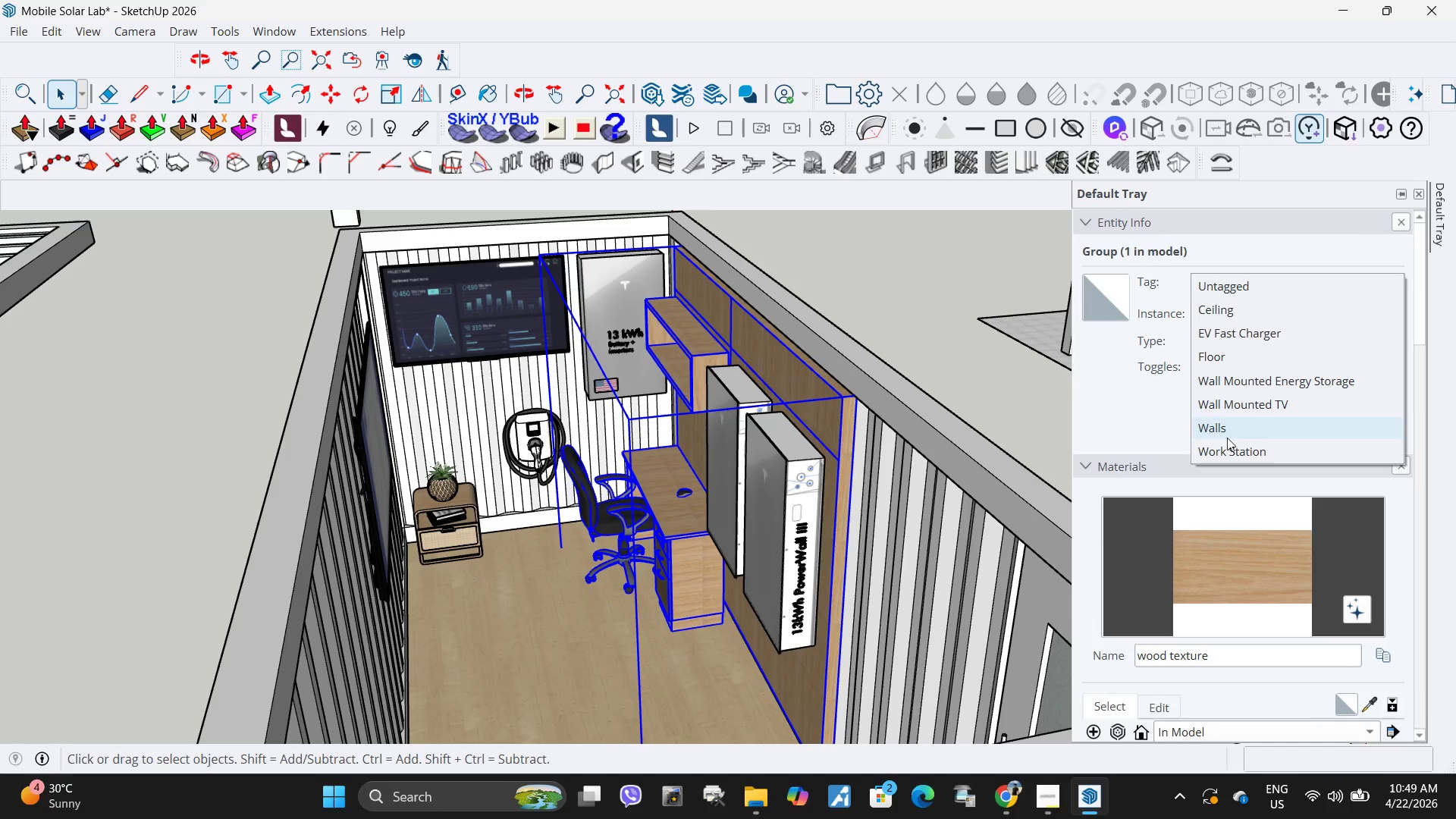 
left_click([1227, 446])
 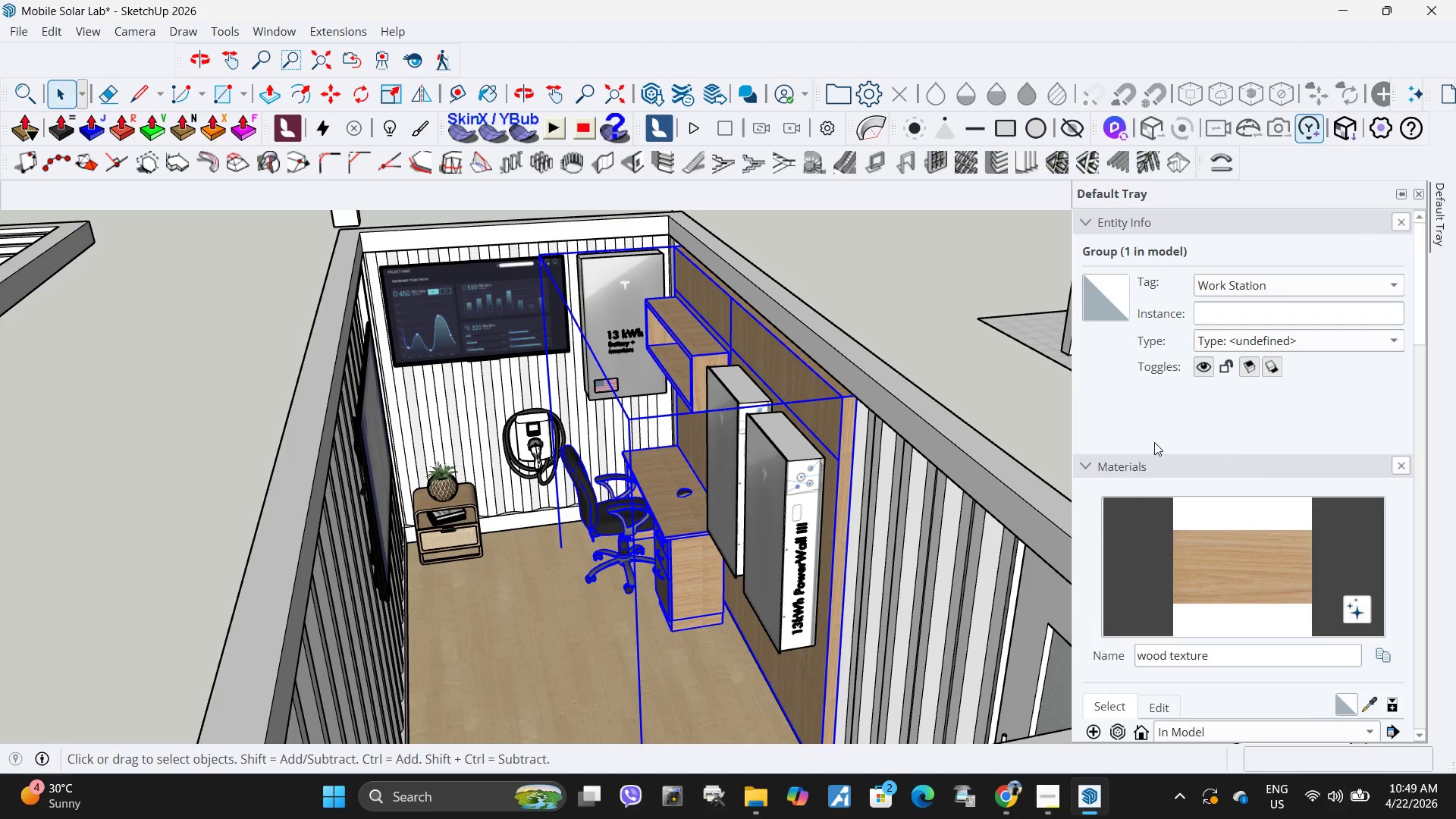 
scroll: coordinate [1029, 461], scroll_direction: down, amount: 4.0
 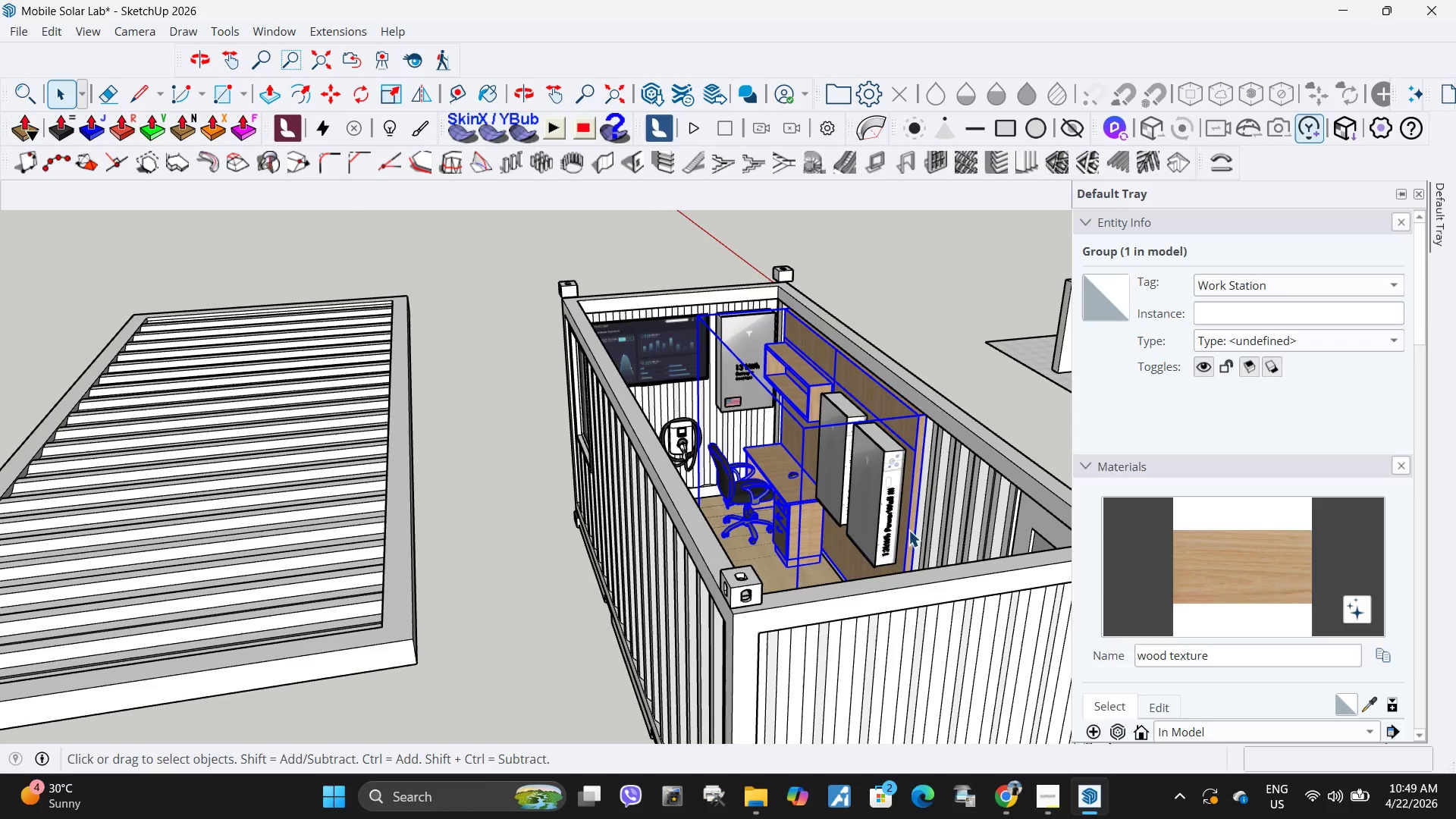 
left_click([872, 513])
 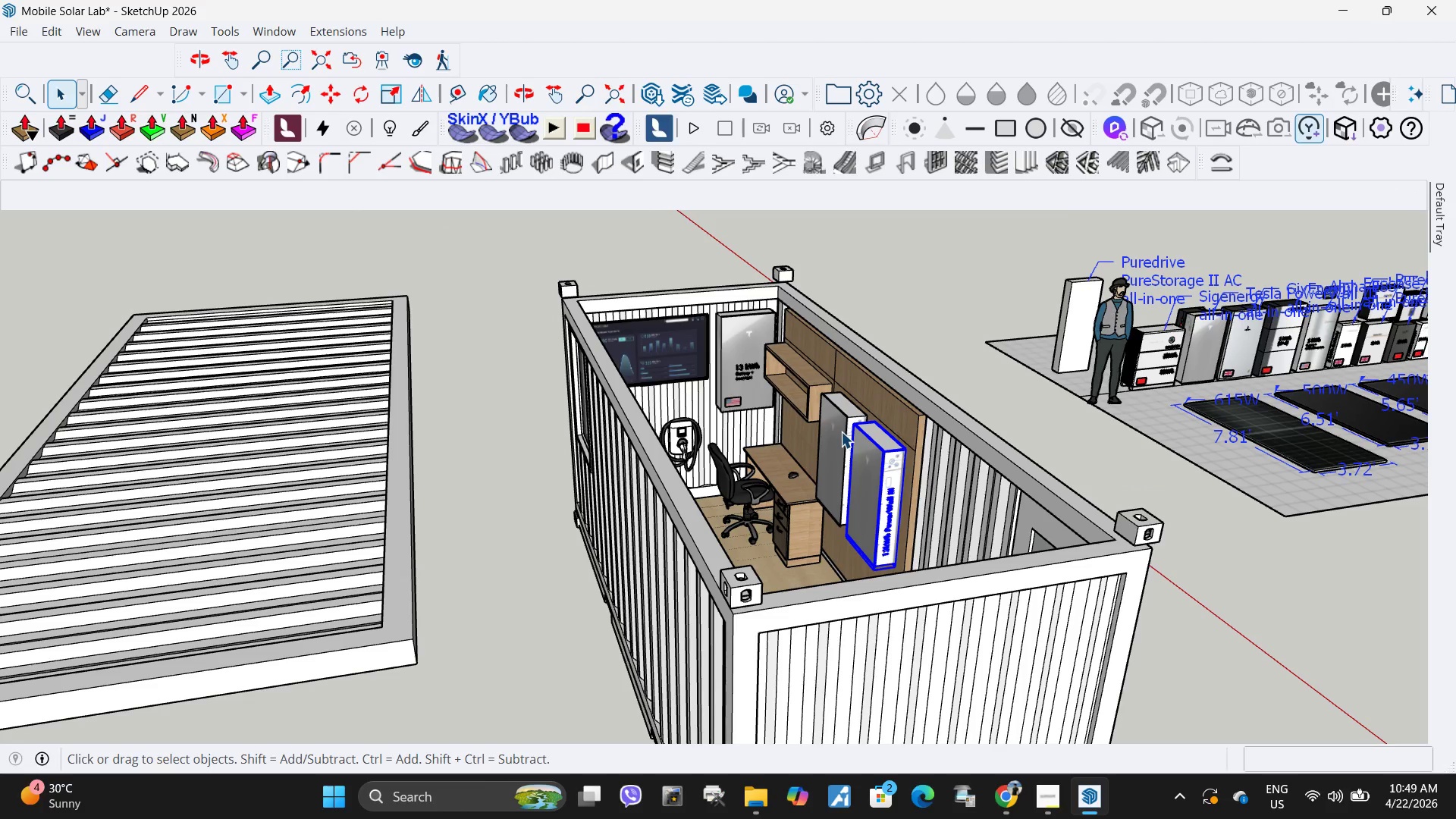 
hold_key(key=ControlLeft, duration=0.38)
left_click([841, 431])
 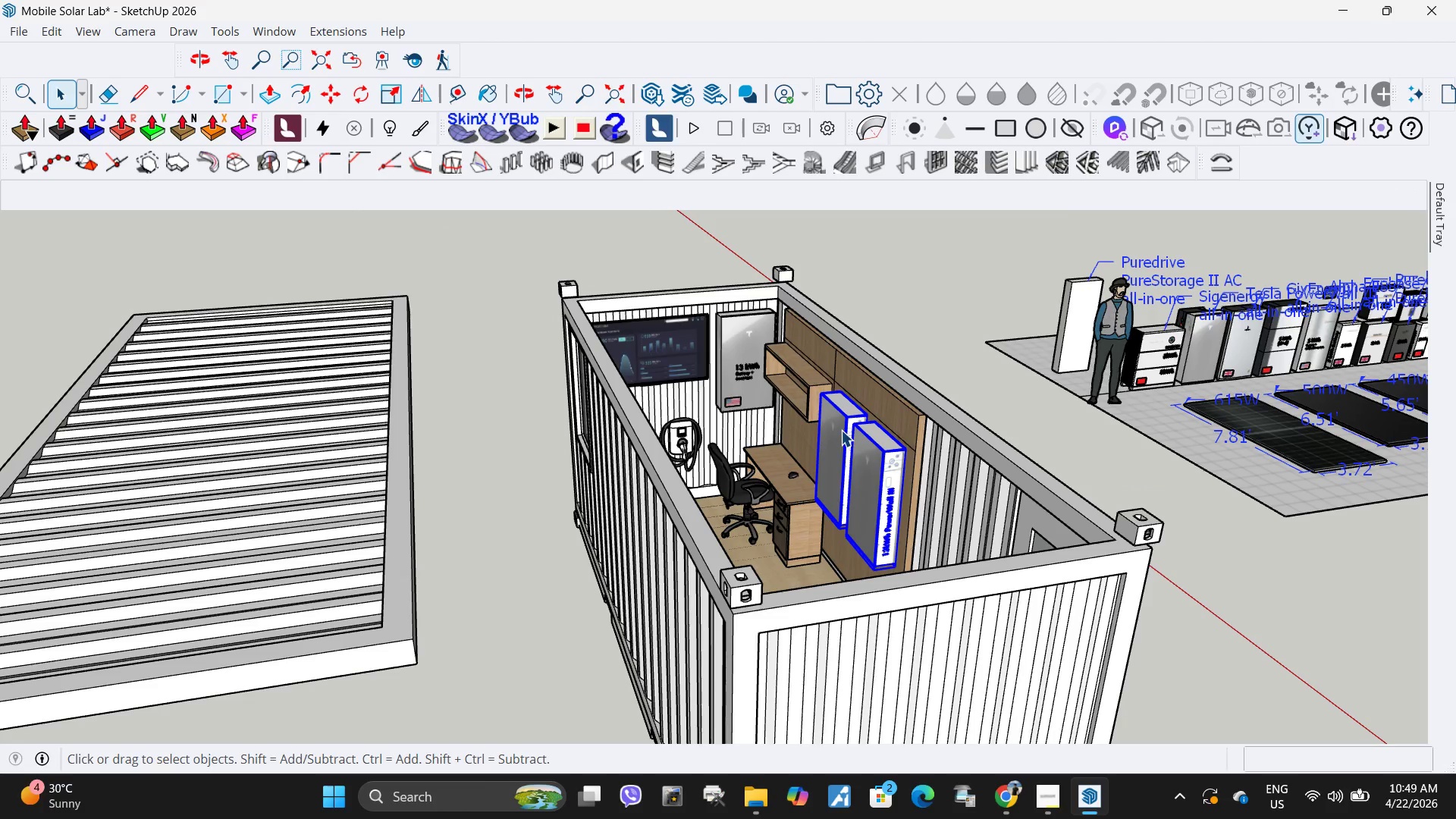 
right_click([841, 429])
 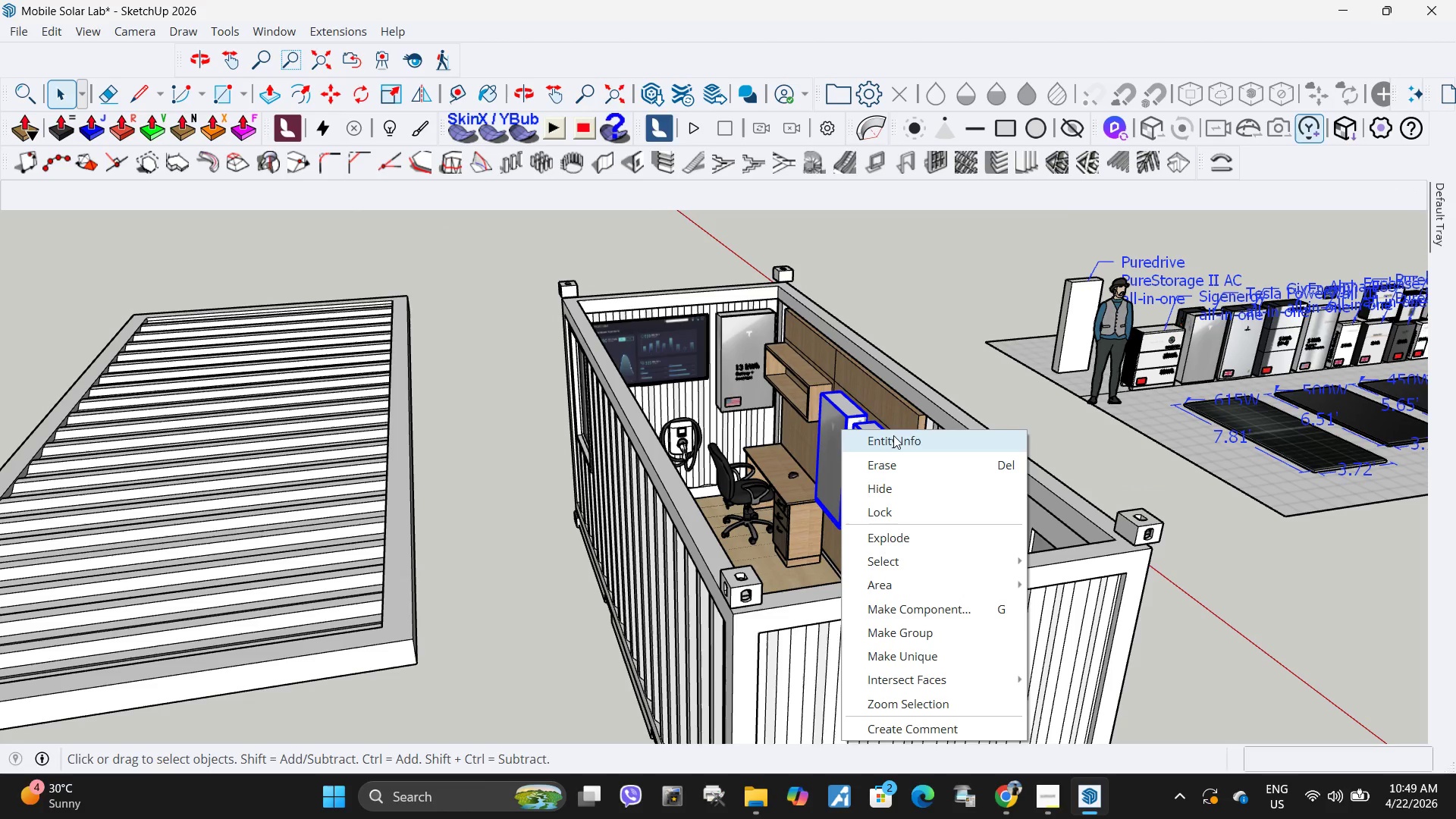 
left_click([893, 435])
 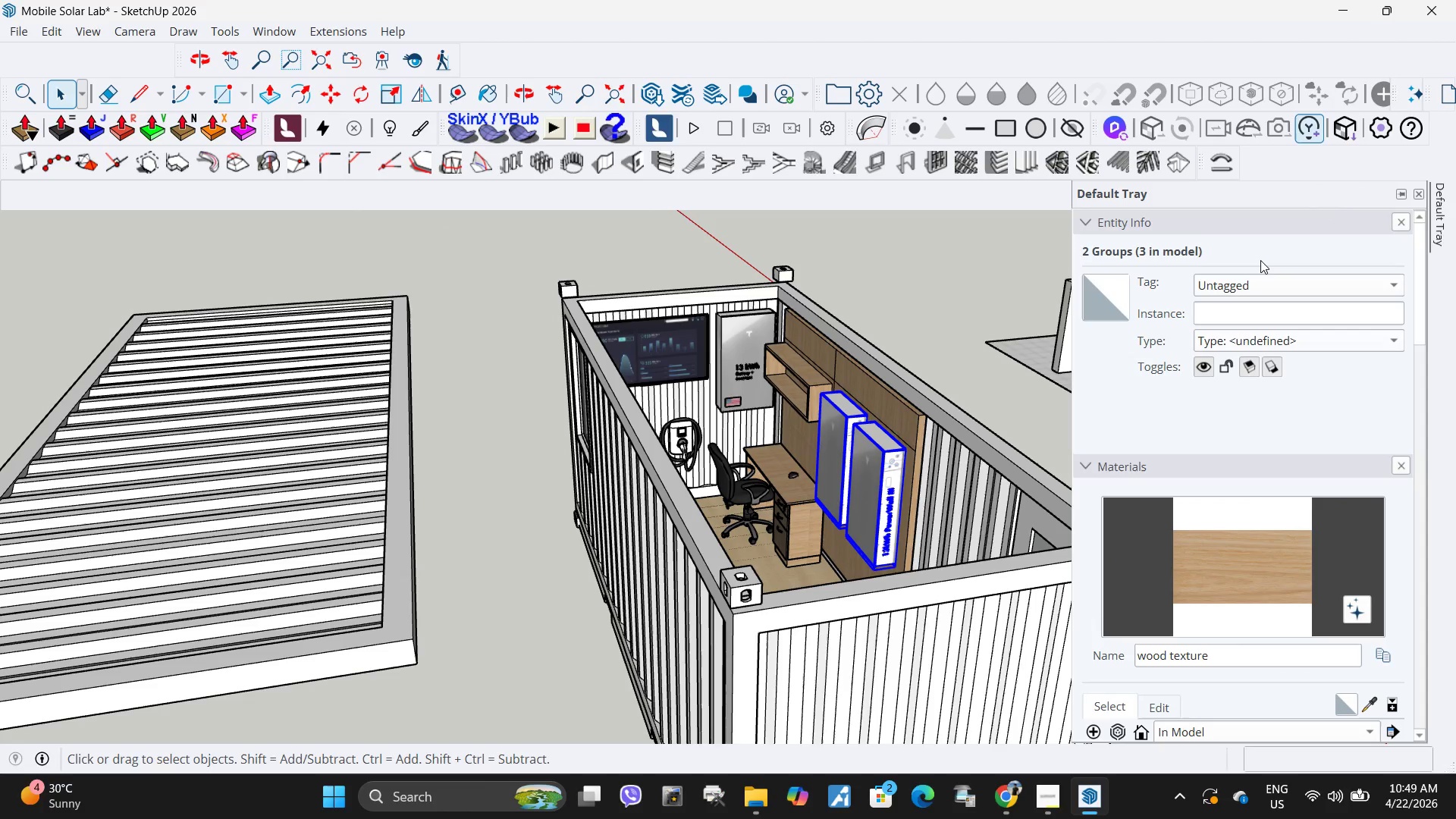 
left_click([1258, 285])
 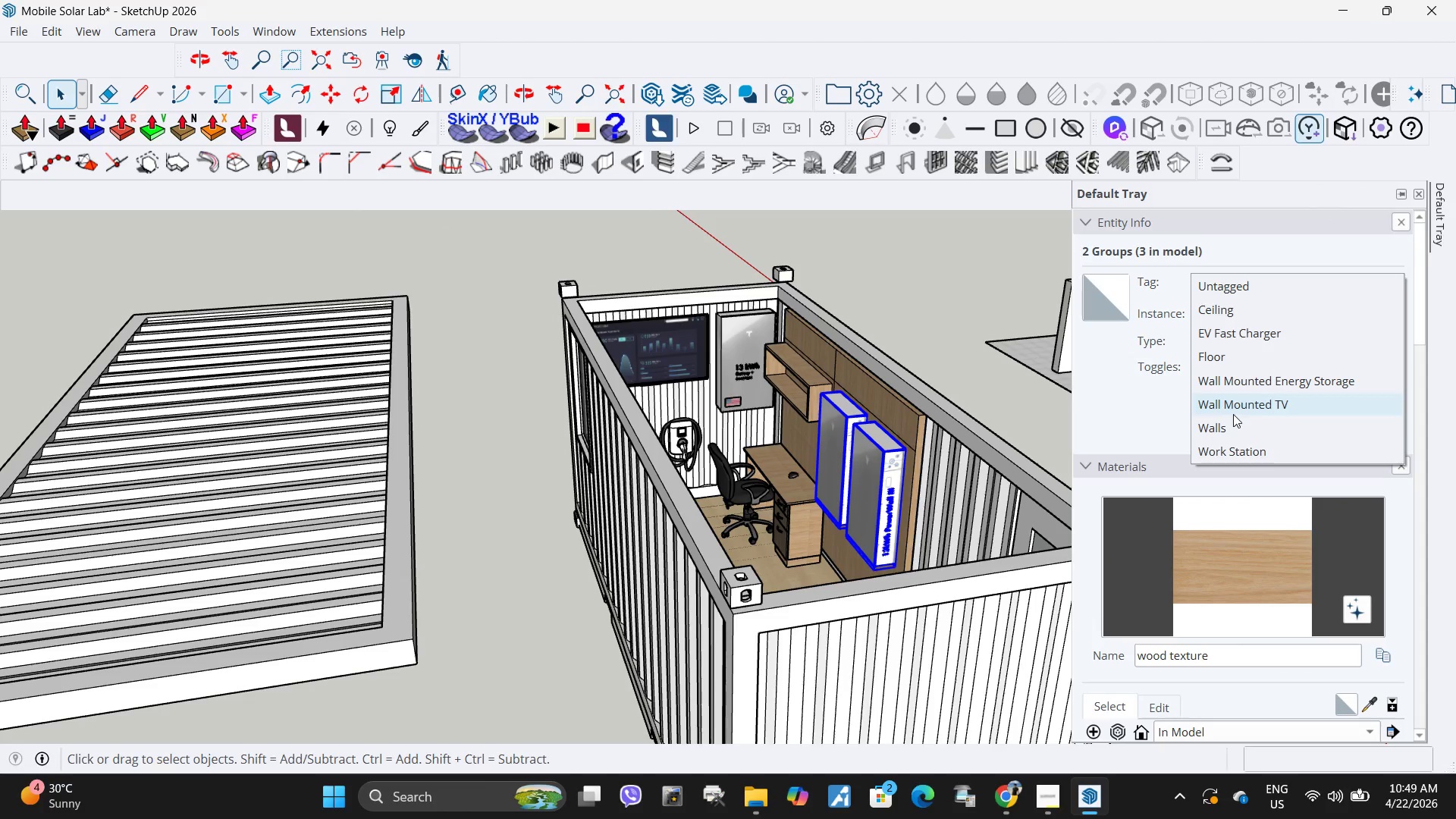 
scroll: coordinate [1265, 402], scroll_direction: down, amount: 1.0
 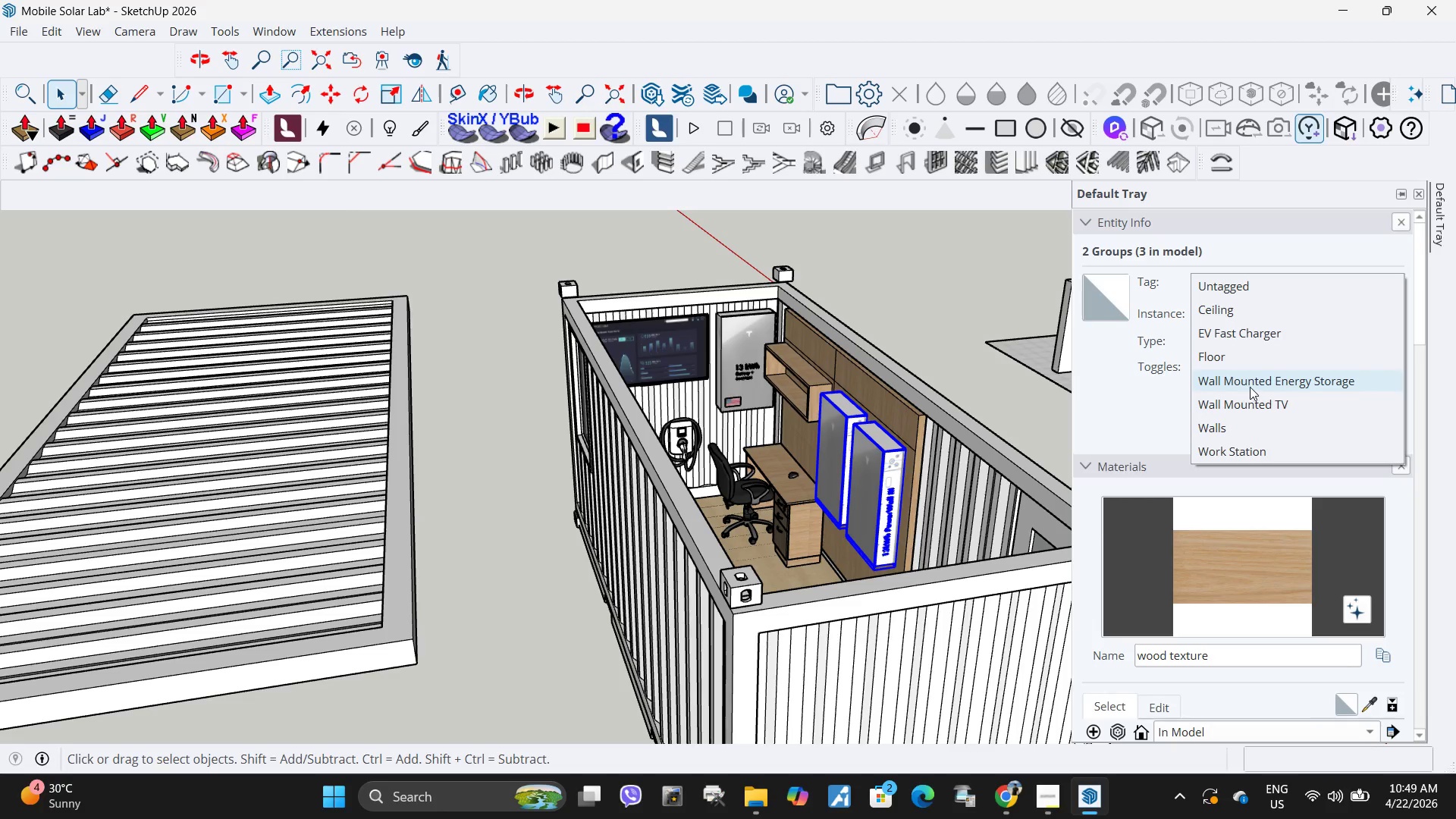 
left_click([1250, 387])
 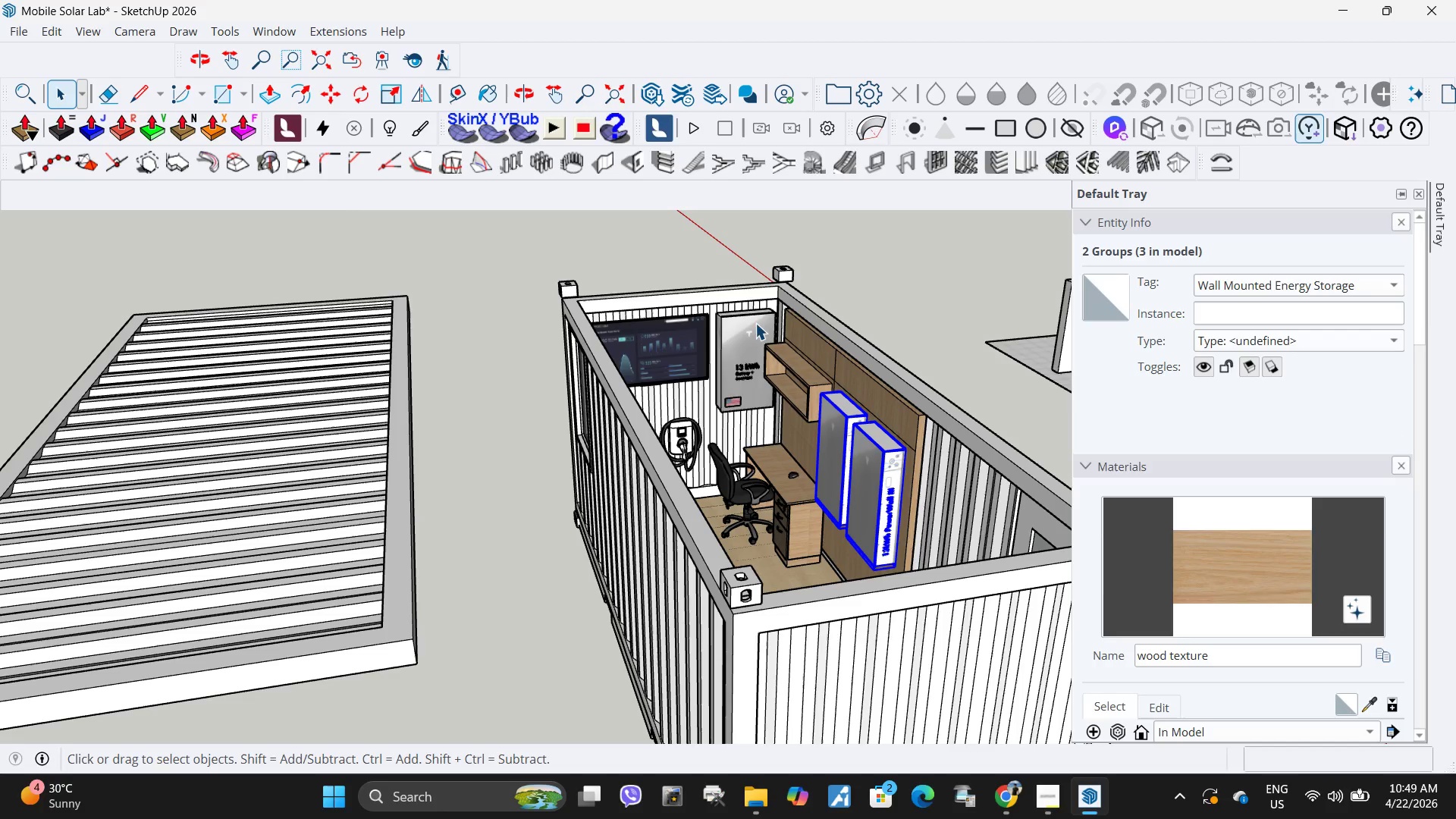 
left_click([882, 303])
 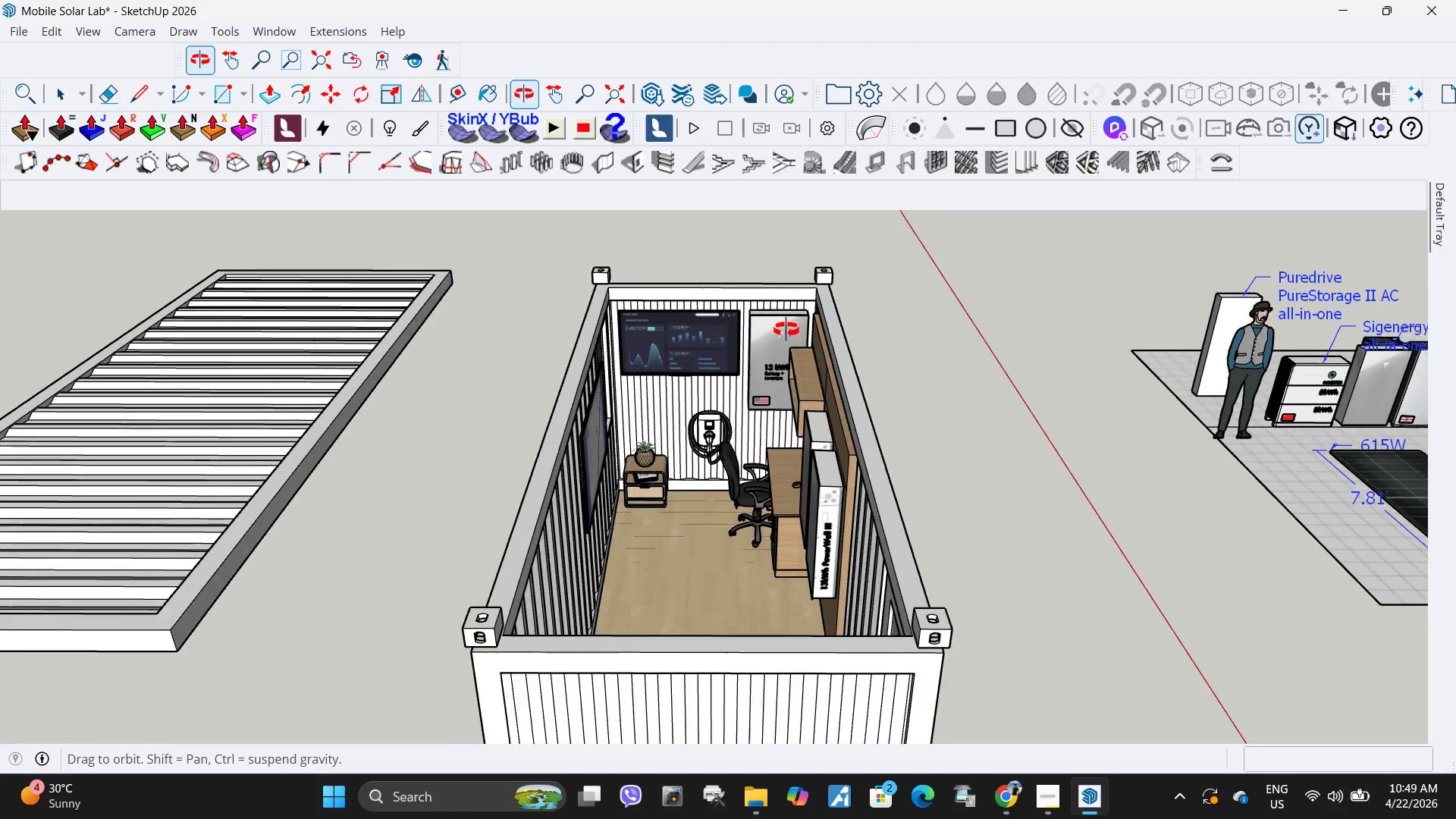 
scroll: coordinate [731, 359], scroll_direction: up, amount: 8.0
 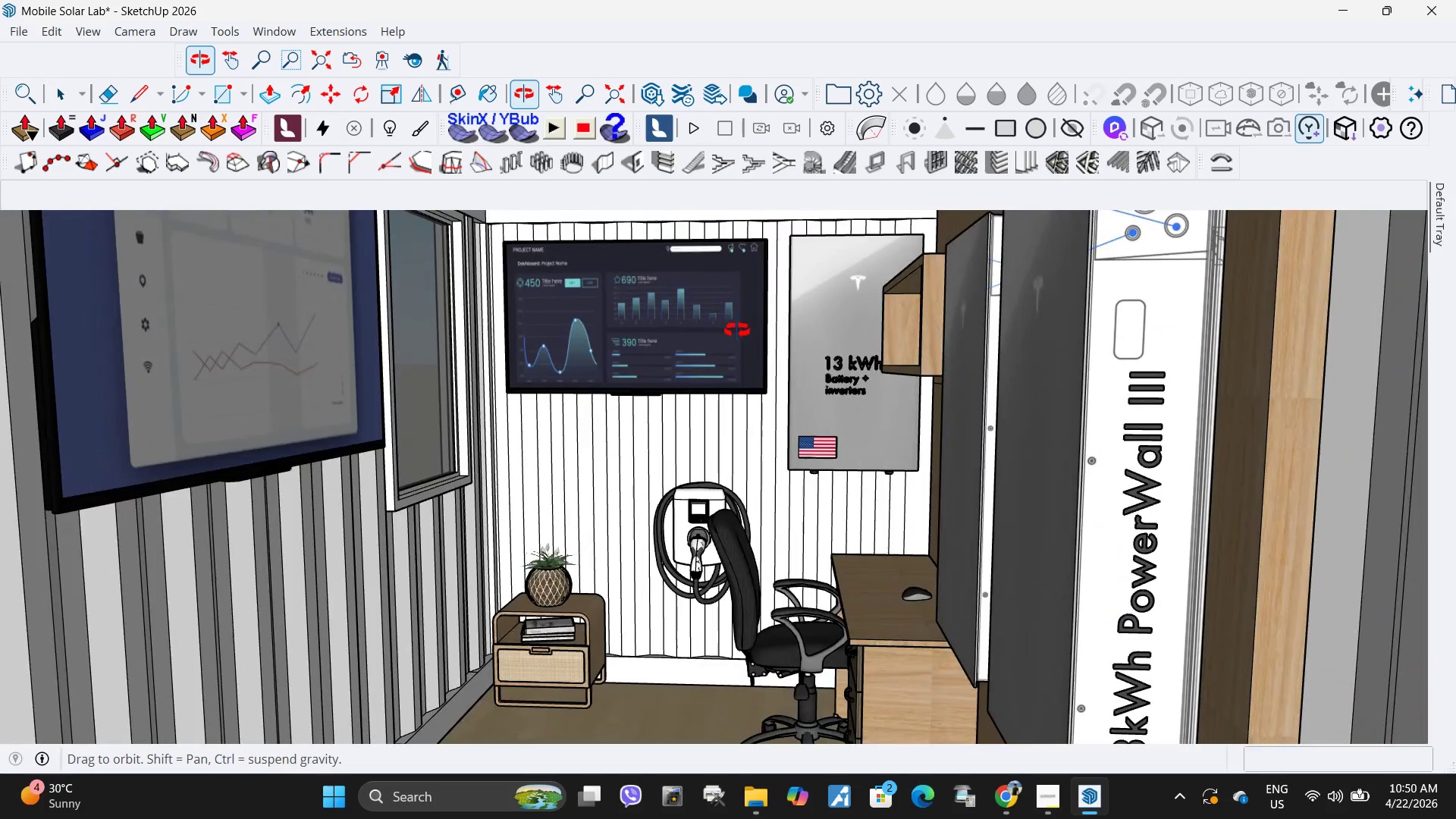 
scroll: coordinate [690, 406], scroll_direction: down, amount: 8.0
 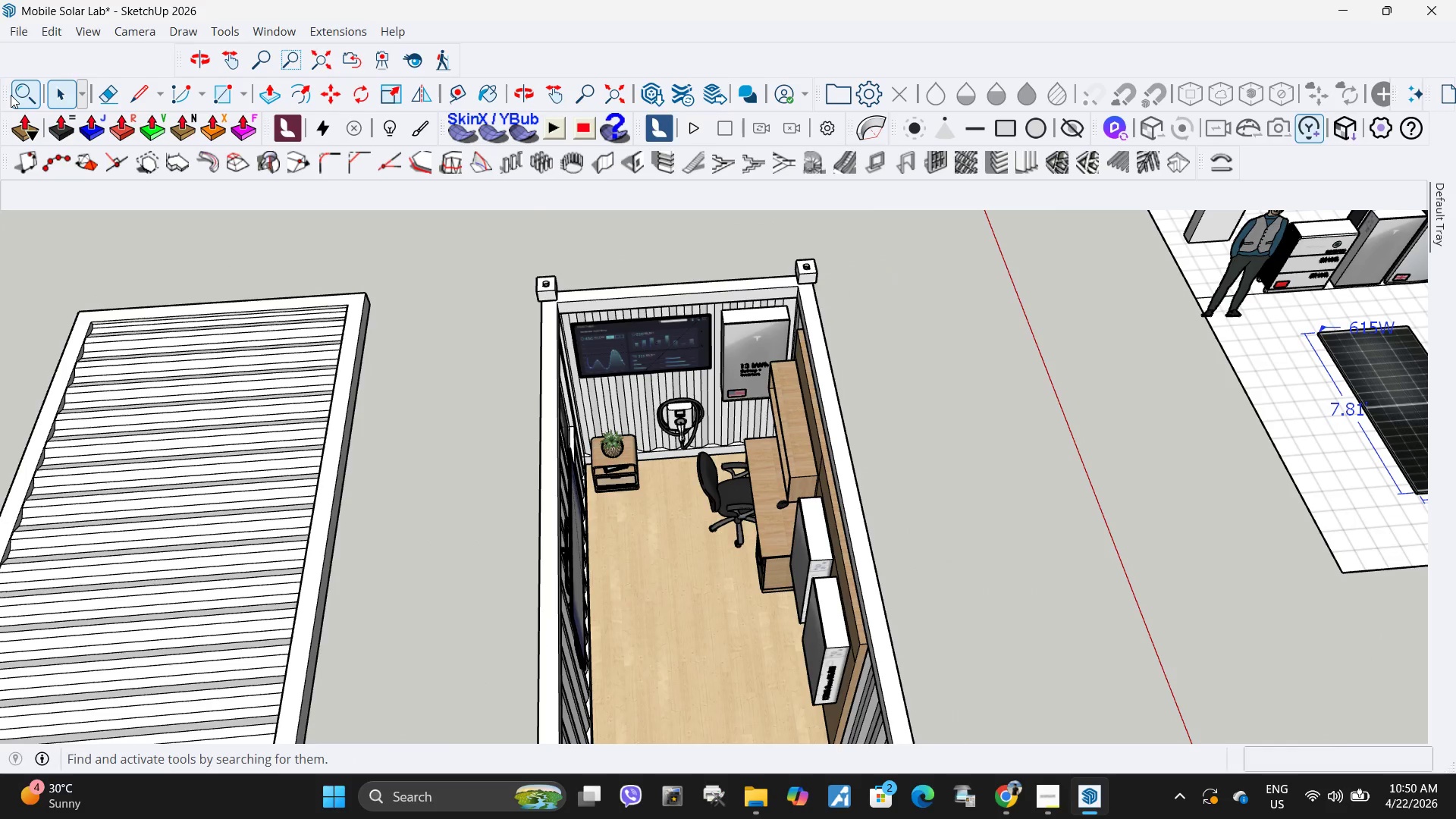 
wait(5.82)
 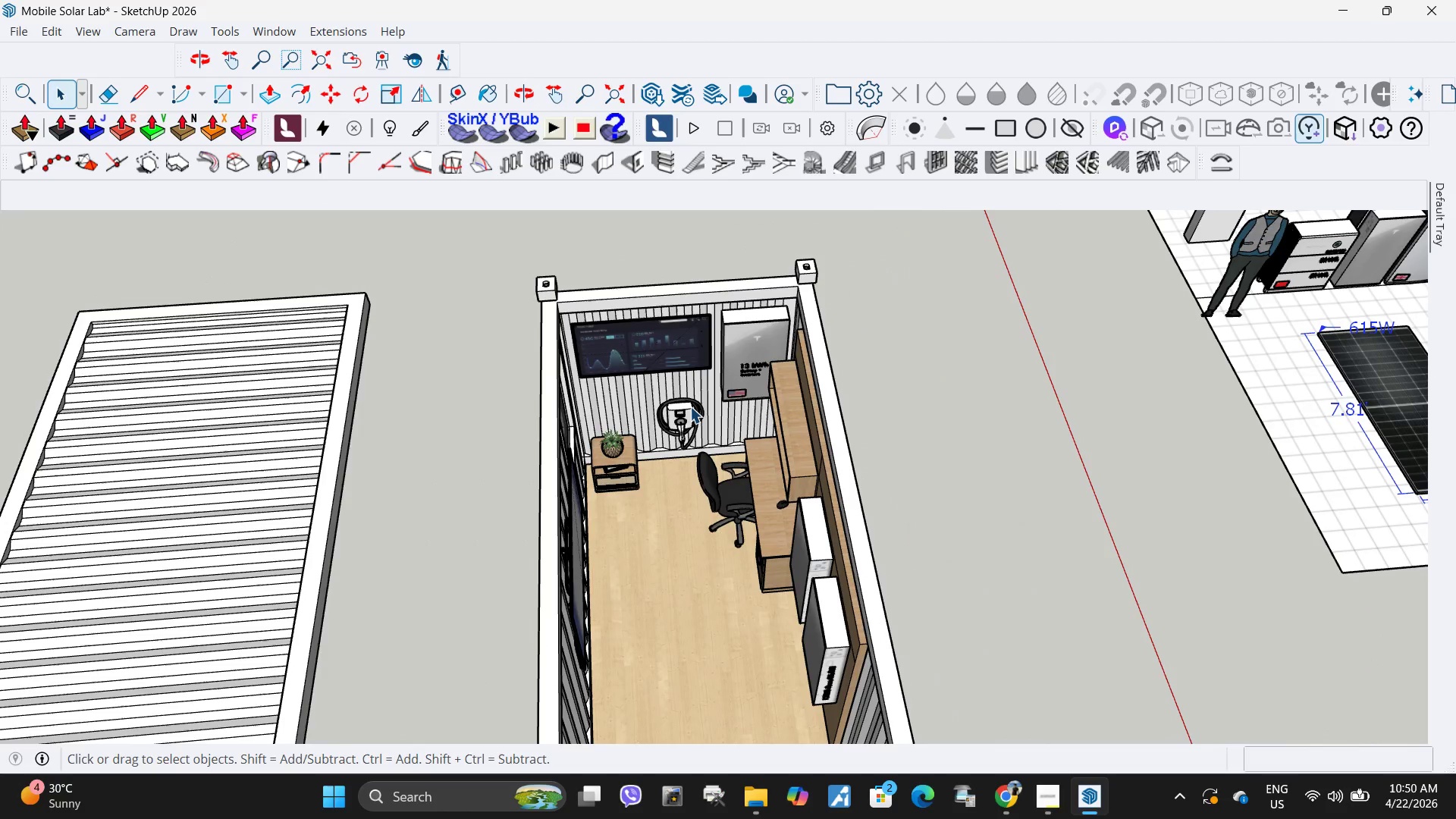 
type(#)
key(Backspace)
type(3d)
 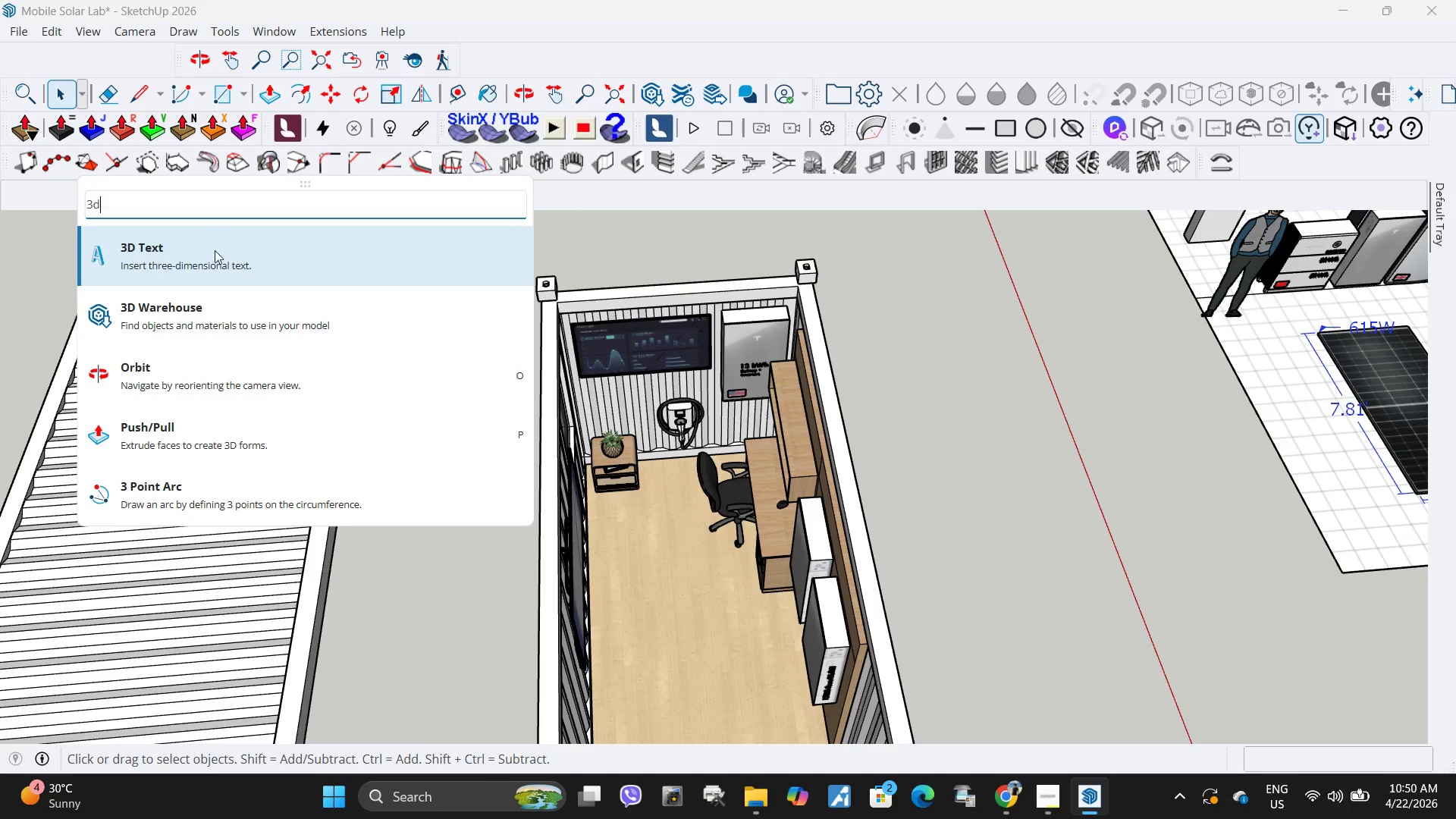 
scroll: coordinate [861, 580], scroll_direction: down, amount: 3.0
 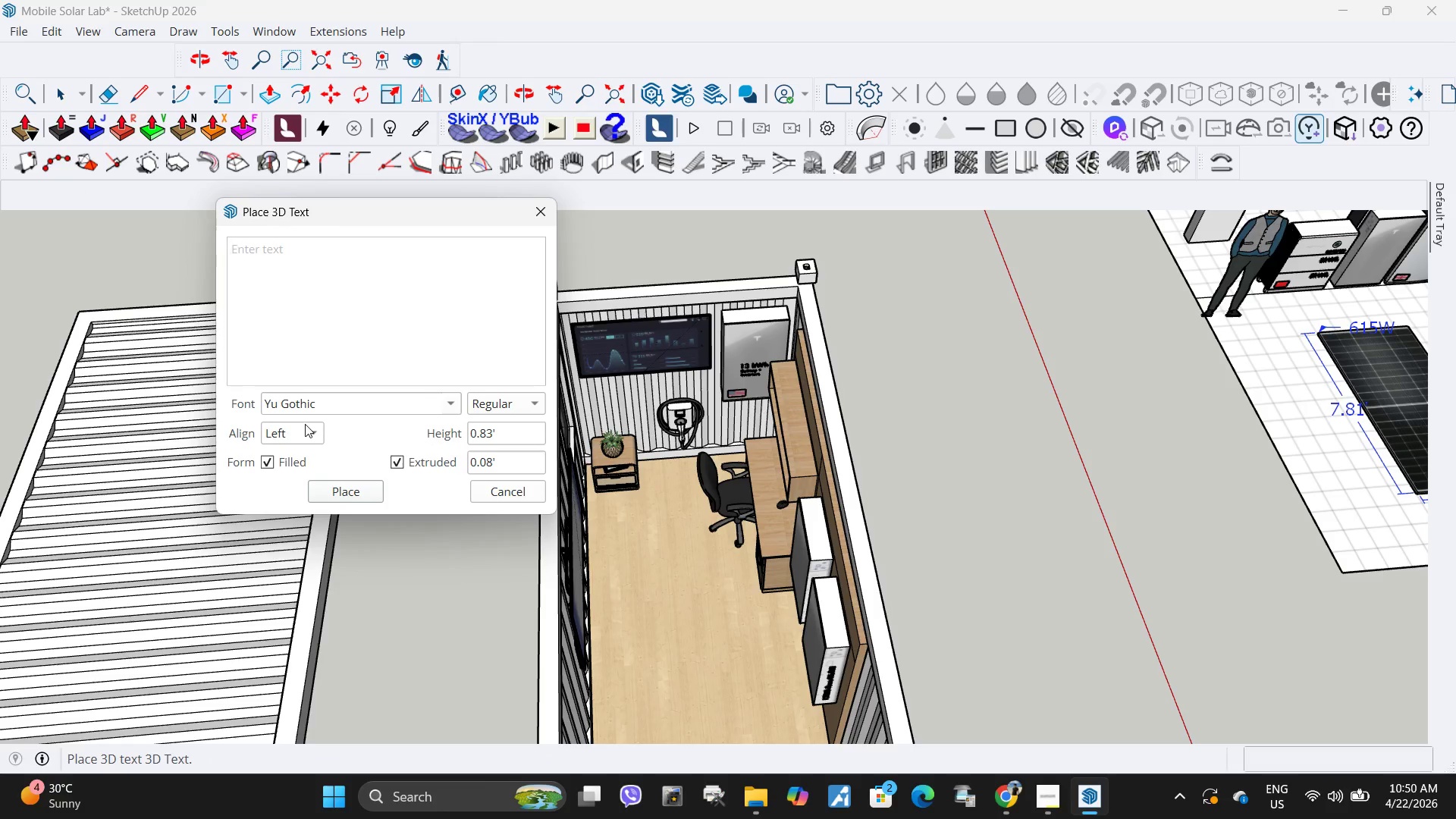 
type(The VoltVoage)
 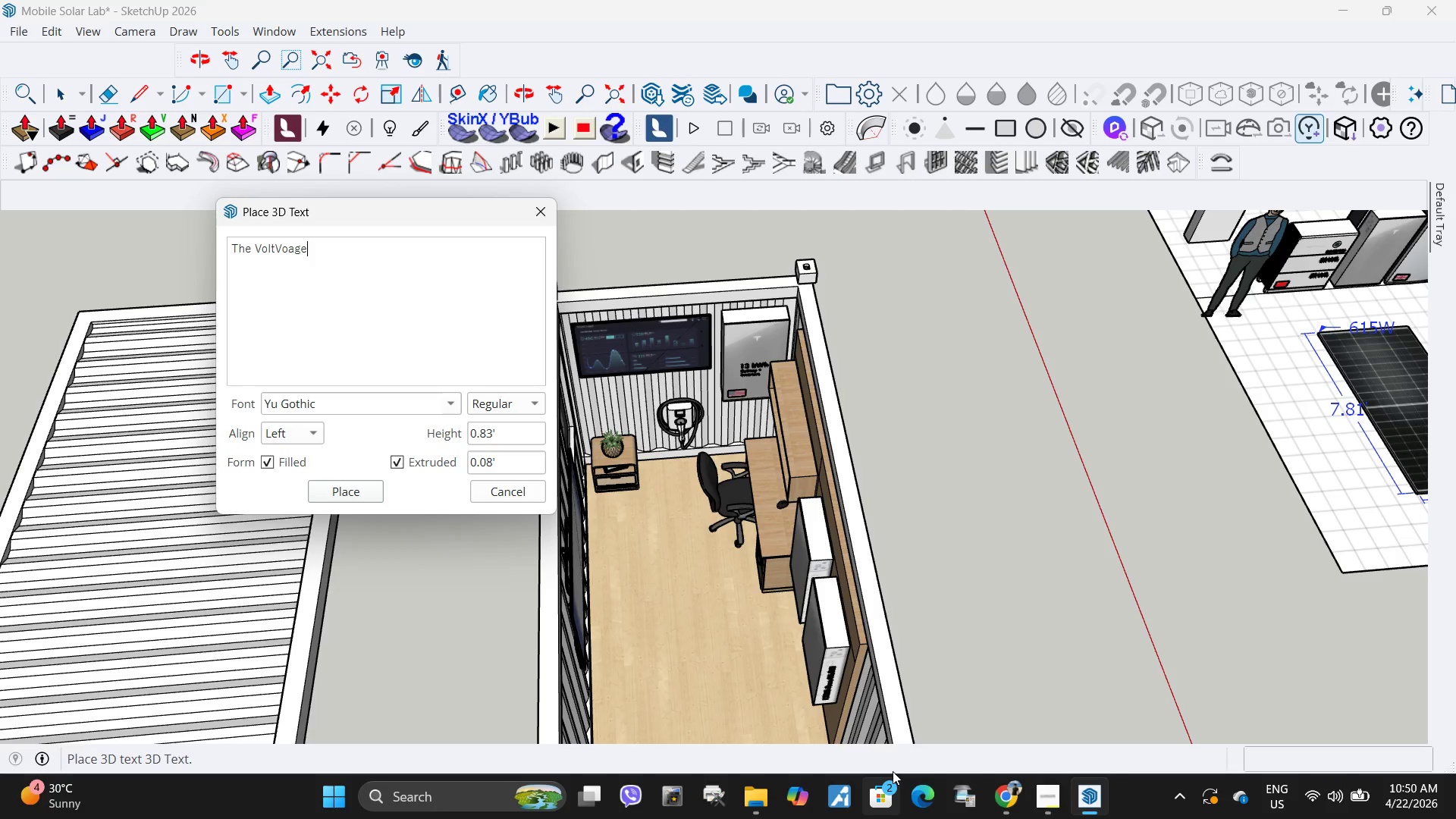 
key(Backspace)
key(Backspace)
key(Backspace)
type(yage)
 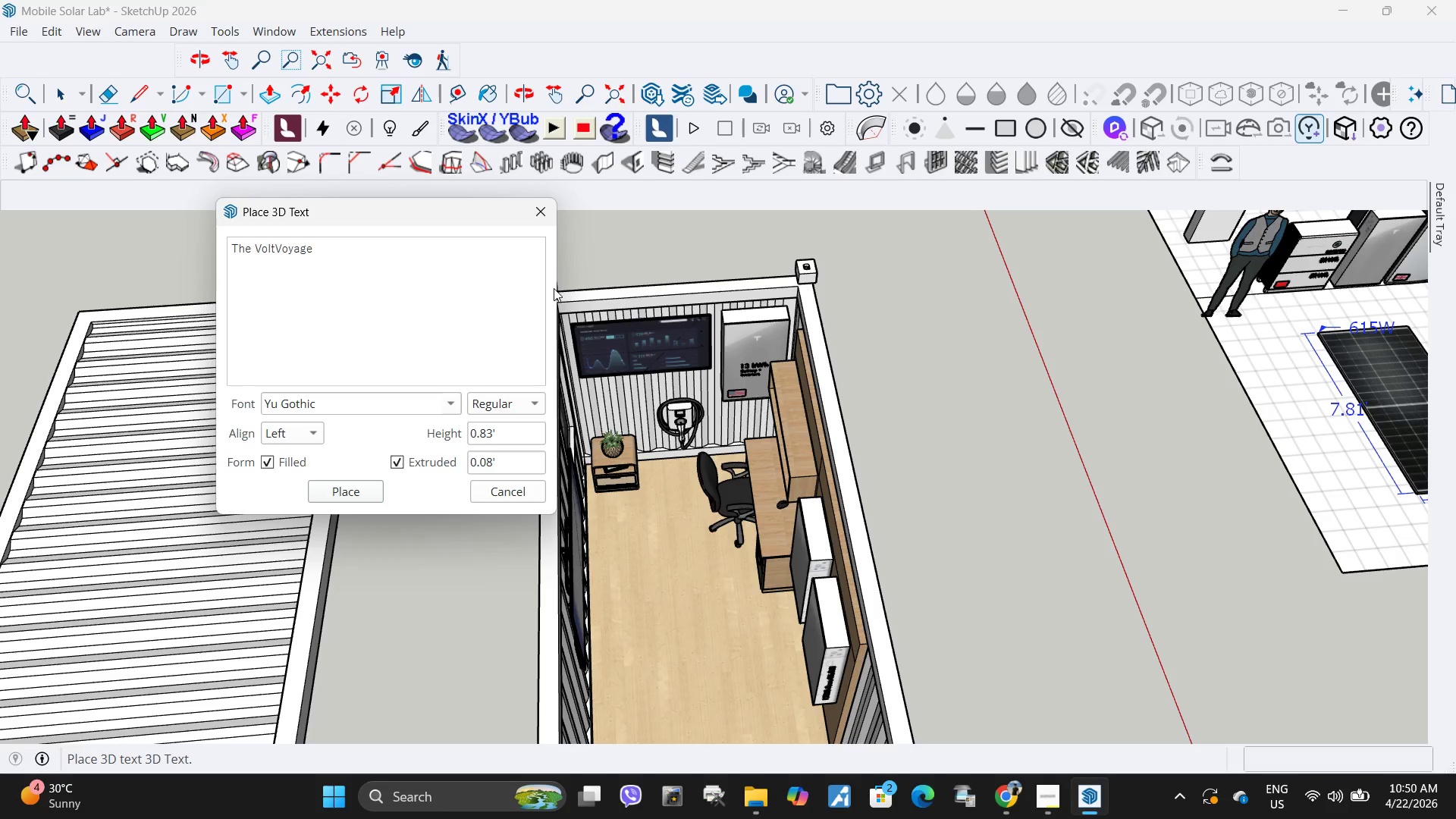 
wait(7.64)
 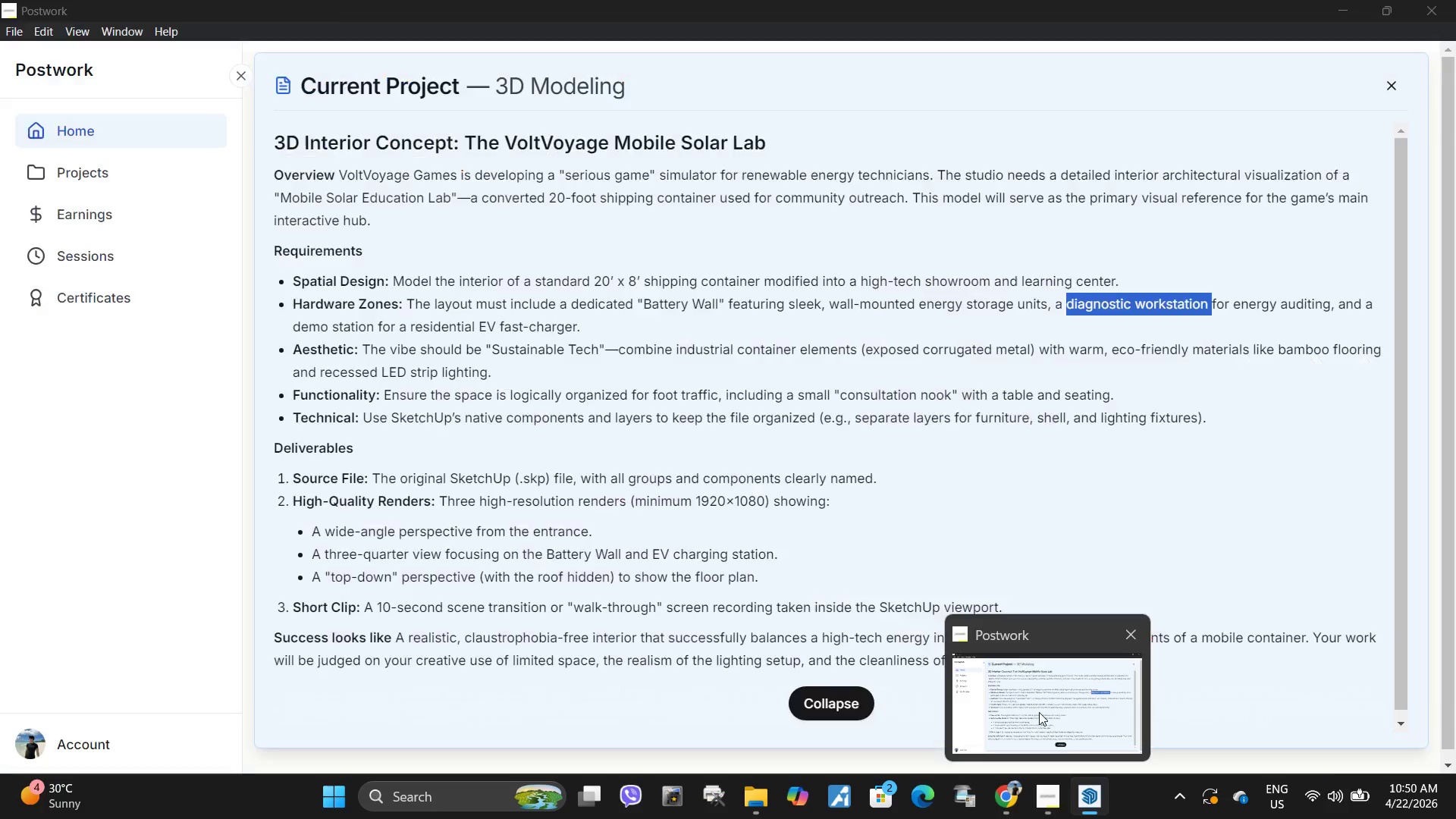 
type( Mb)
key(Backspace)
type(obile Solar Lab)
 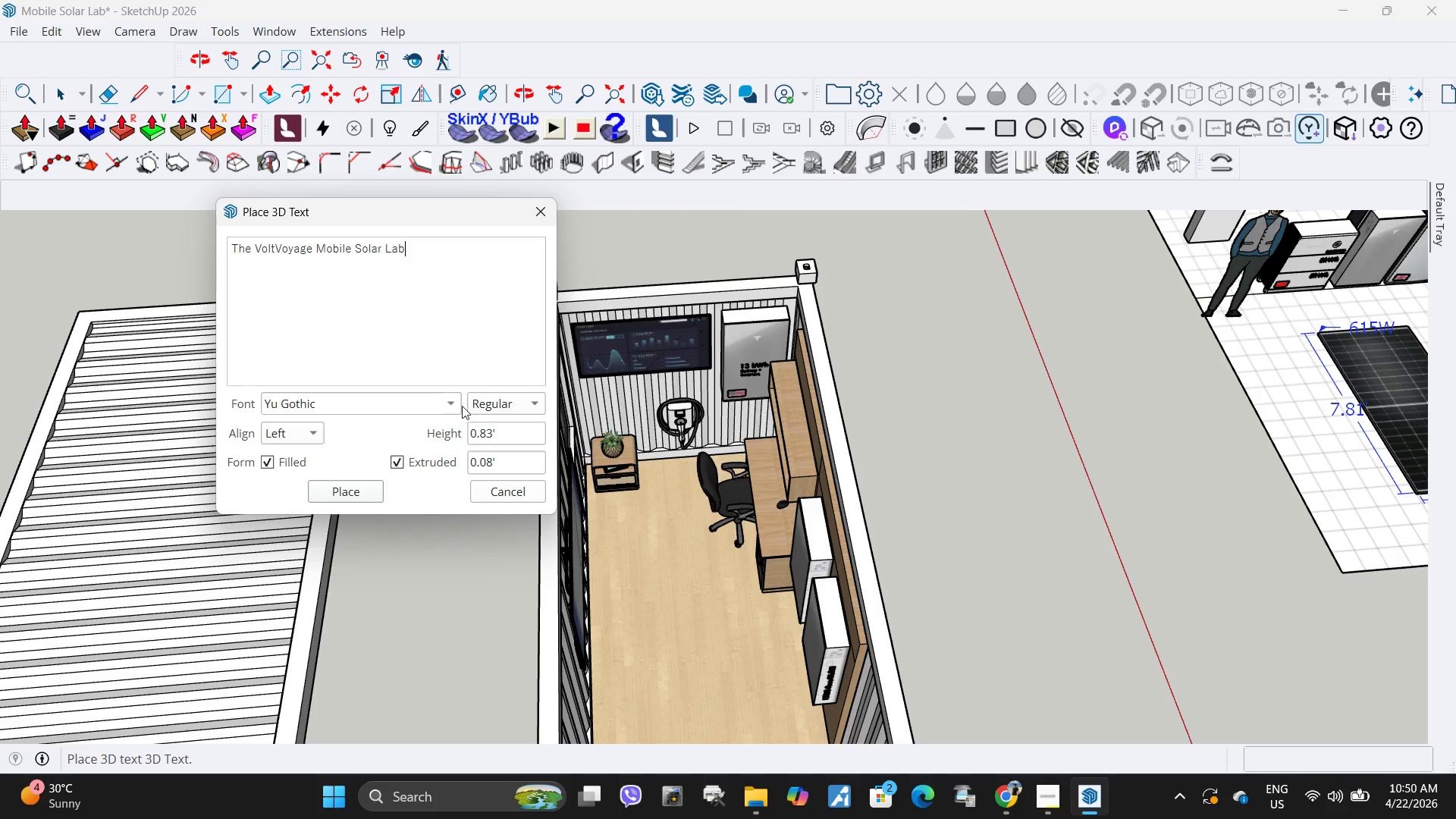 
left_click([447, 402])
 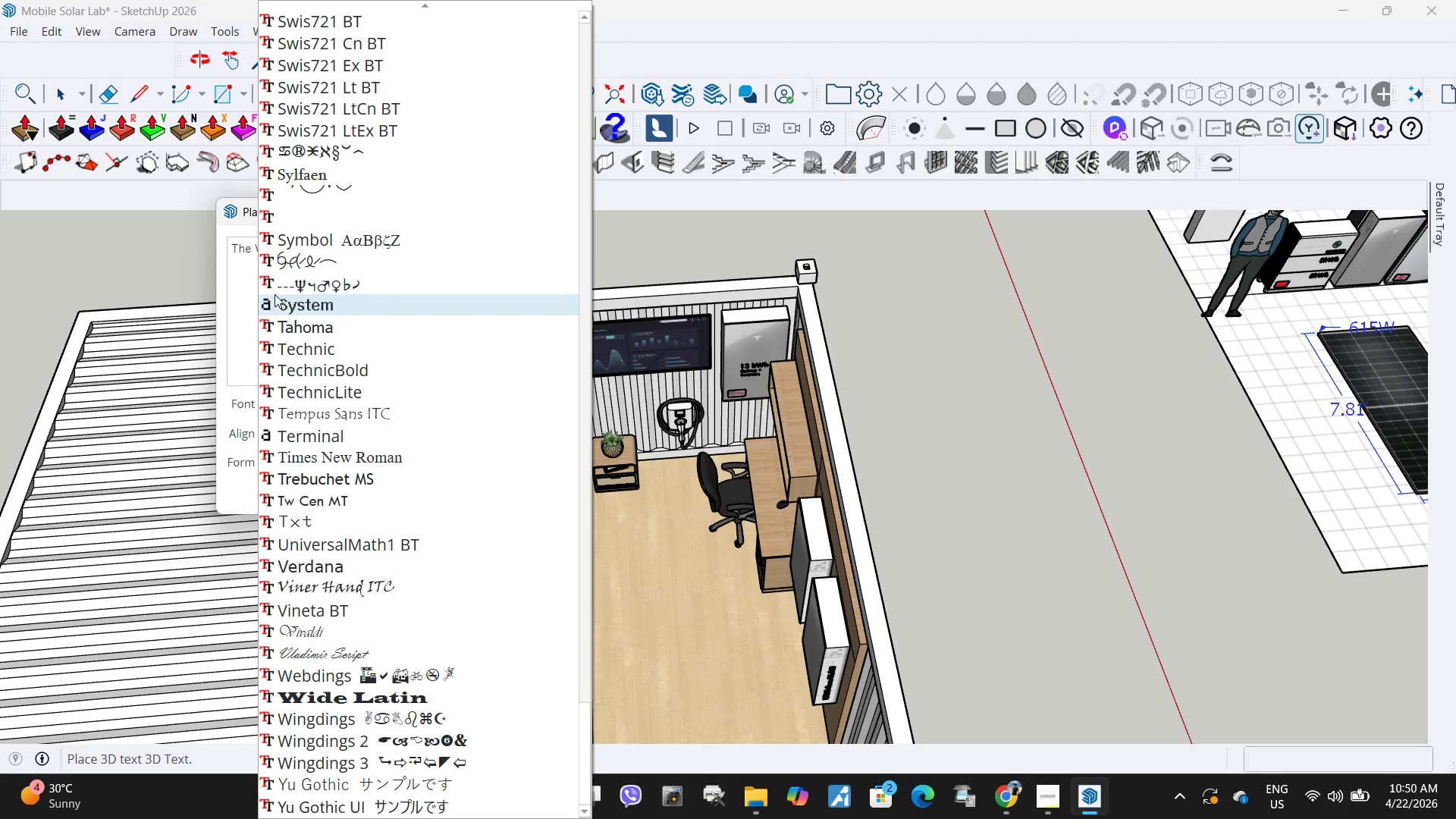 
left_click([246, 291])
 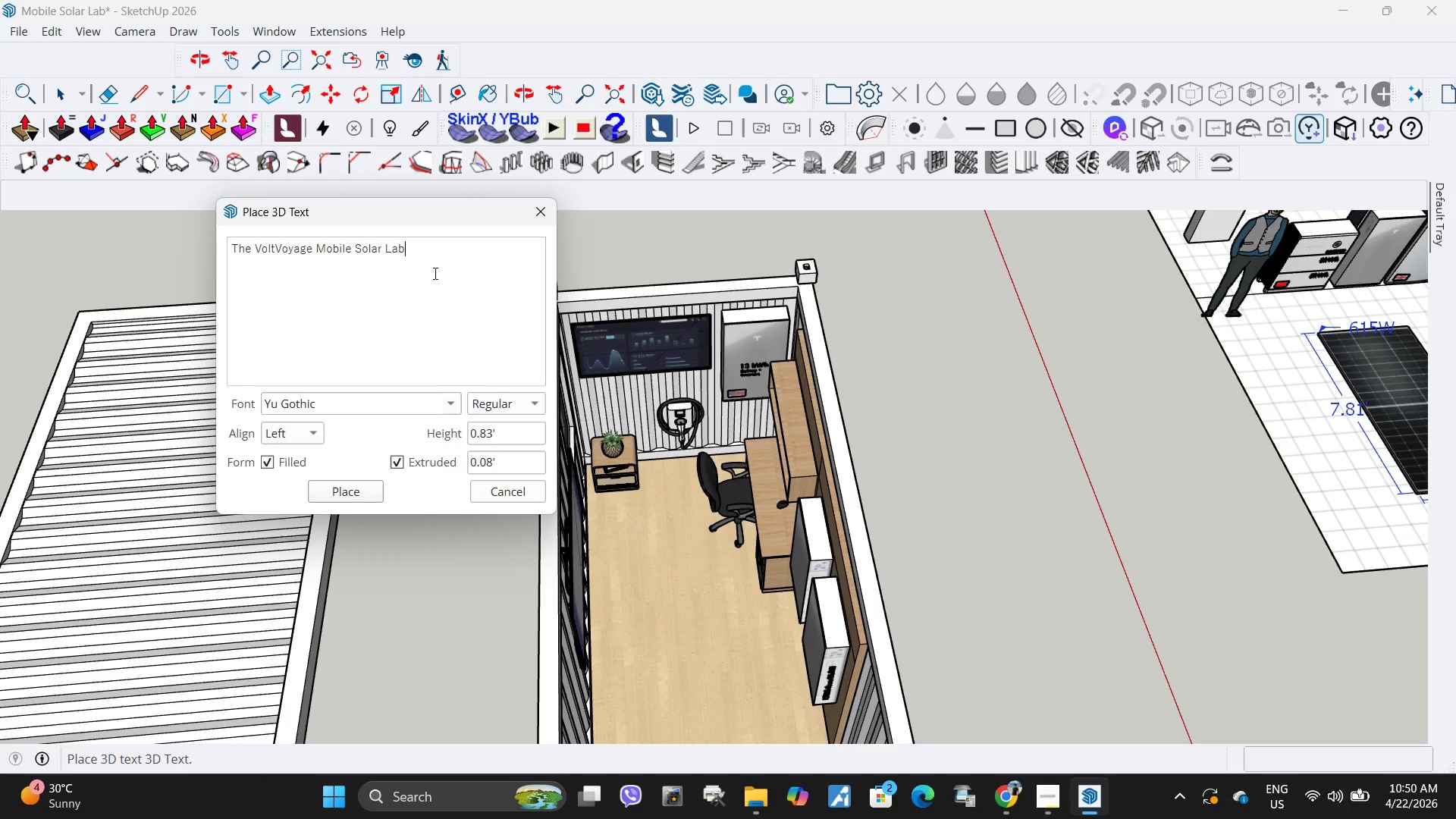 
left_click_drag(start_coordinate=[422, 254], to_coordinate=[115, 251])
 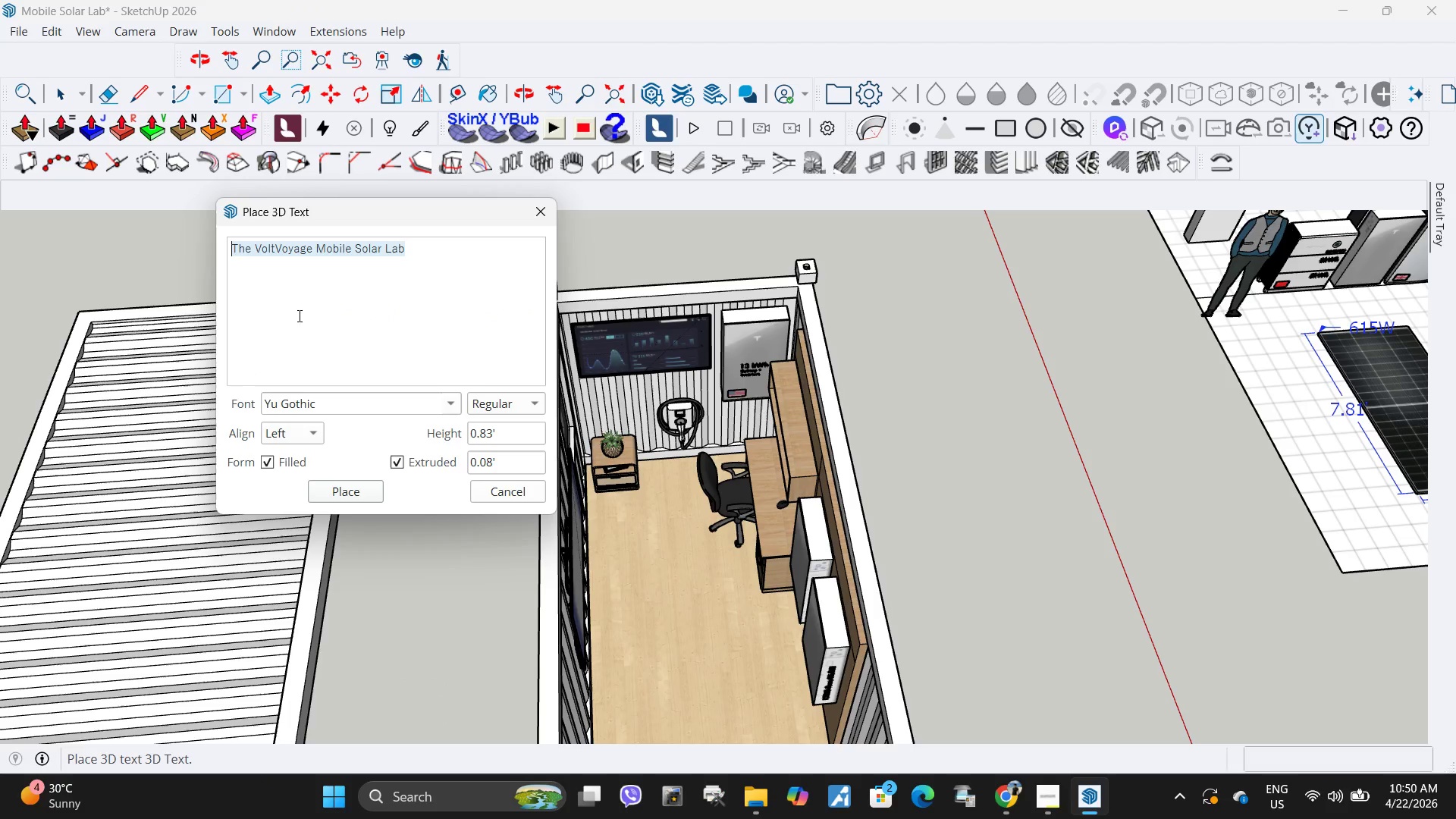 
scroll: coordinate [302, 308], scroll_direction: up, amount: 5.0
 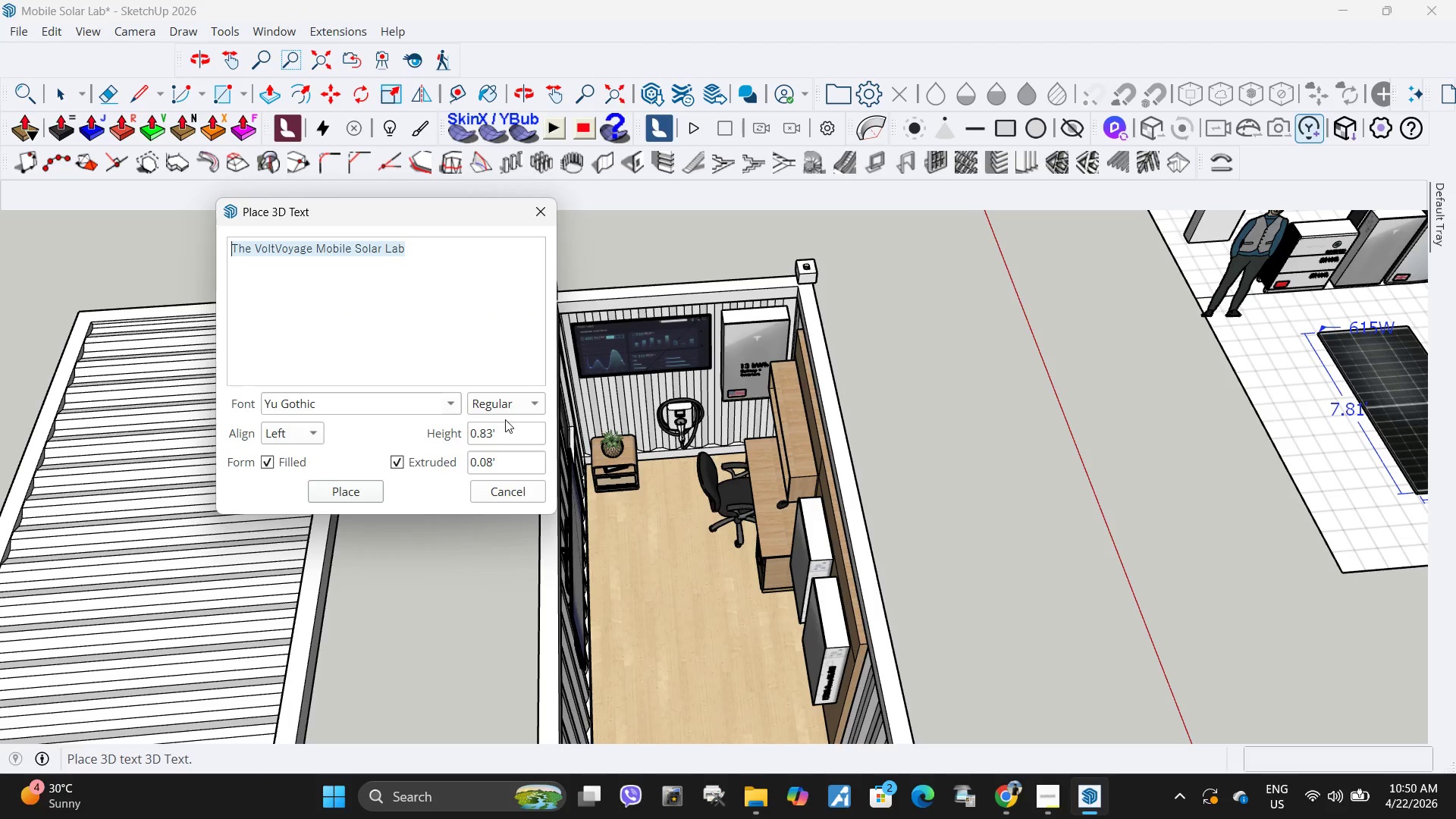 
left_click([505, 419])
 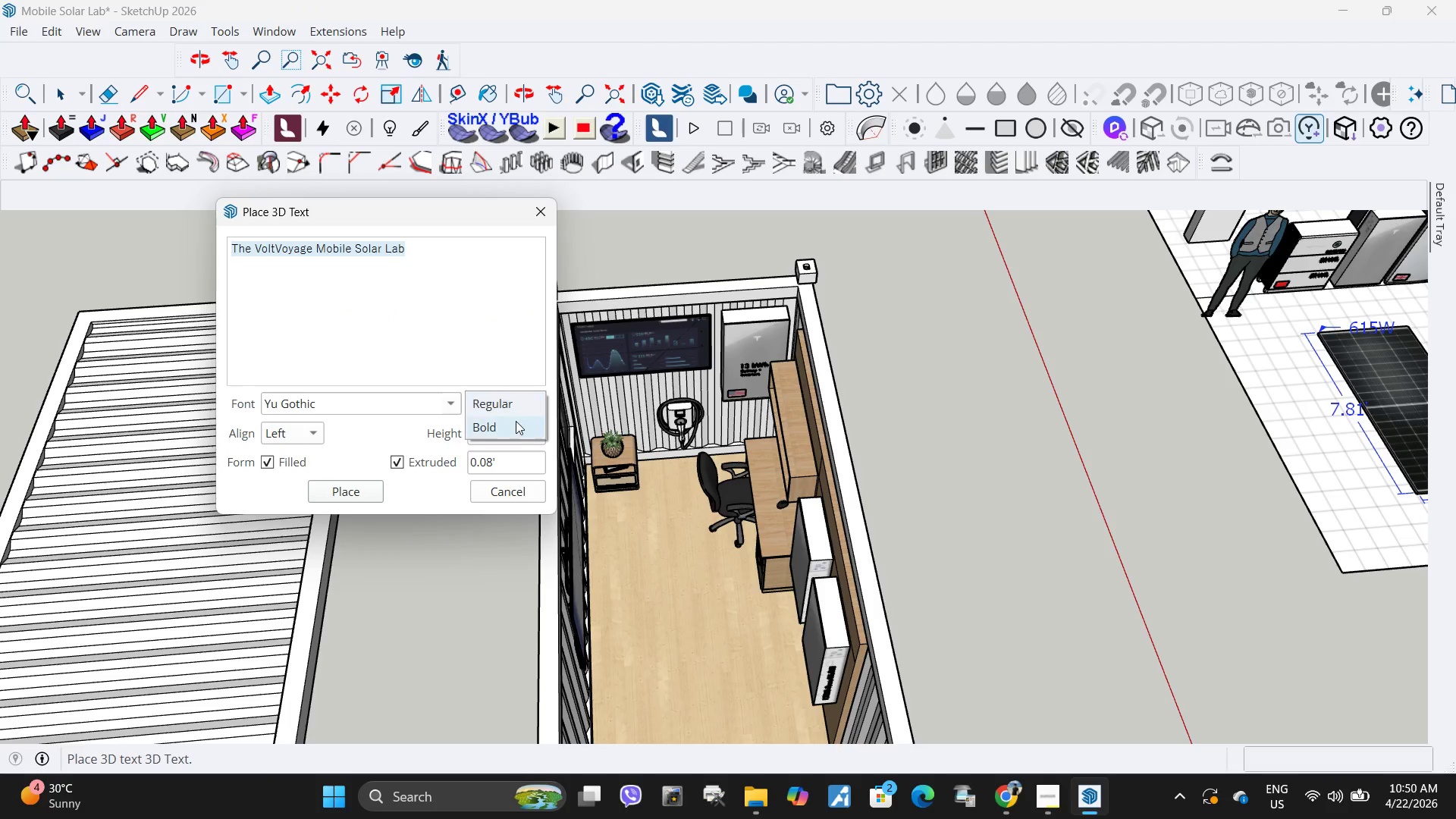 
left_click([514, 424])
 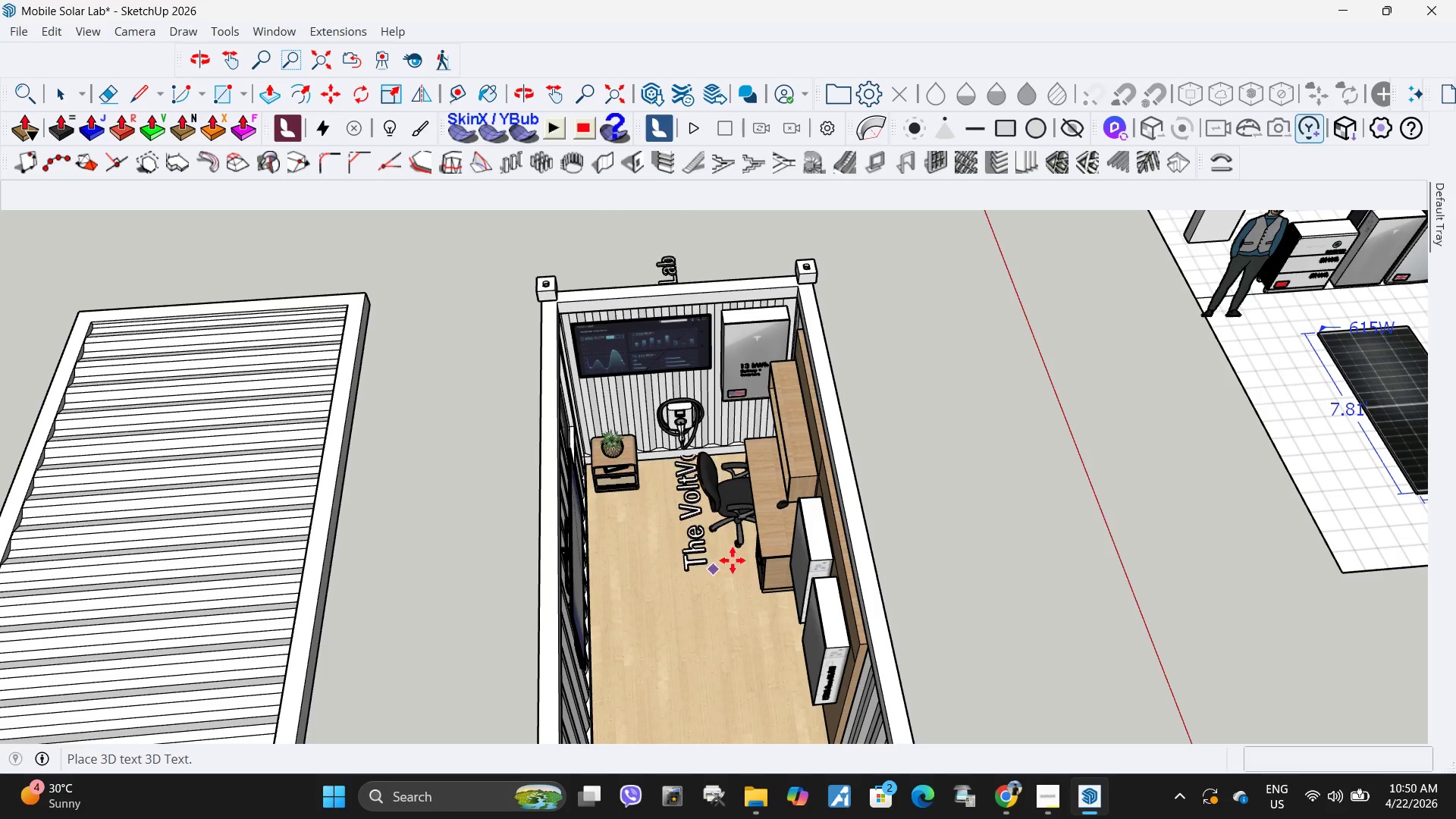 
wait(6.5)
 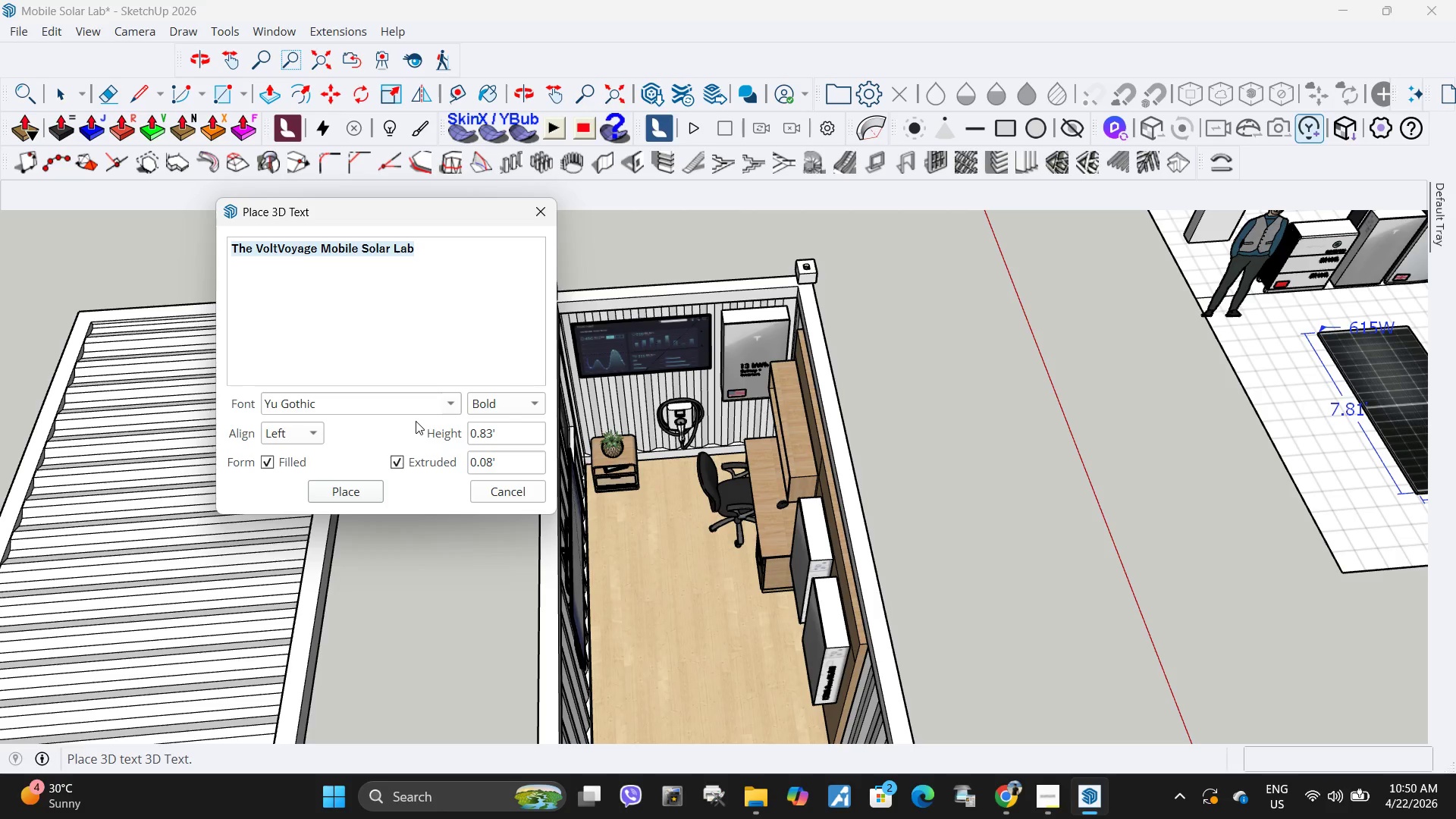 
left_click([855, 698])
 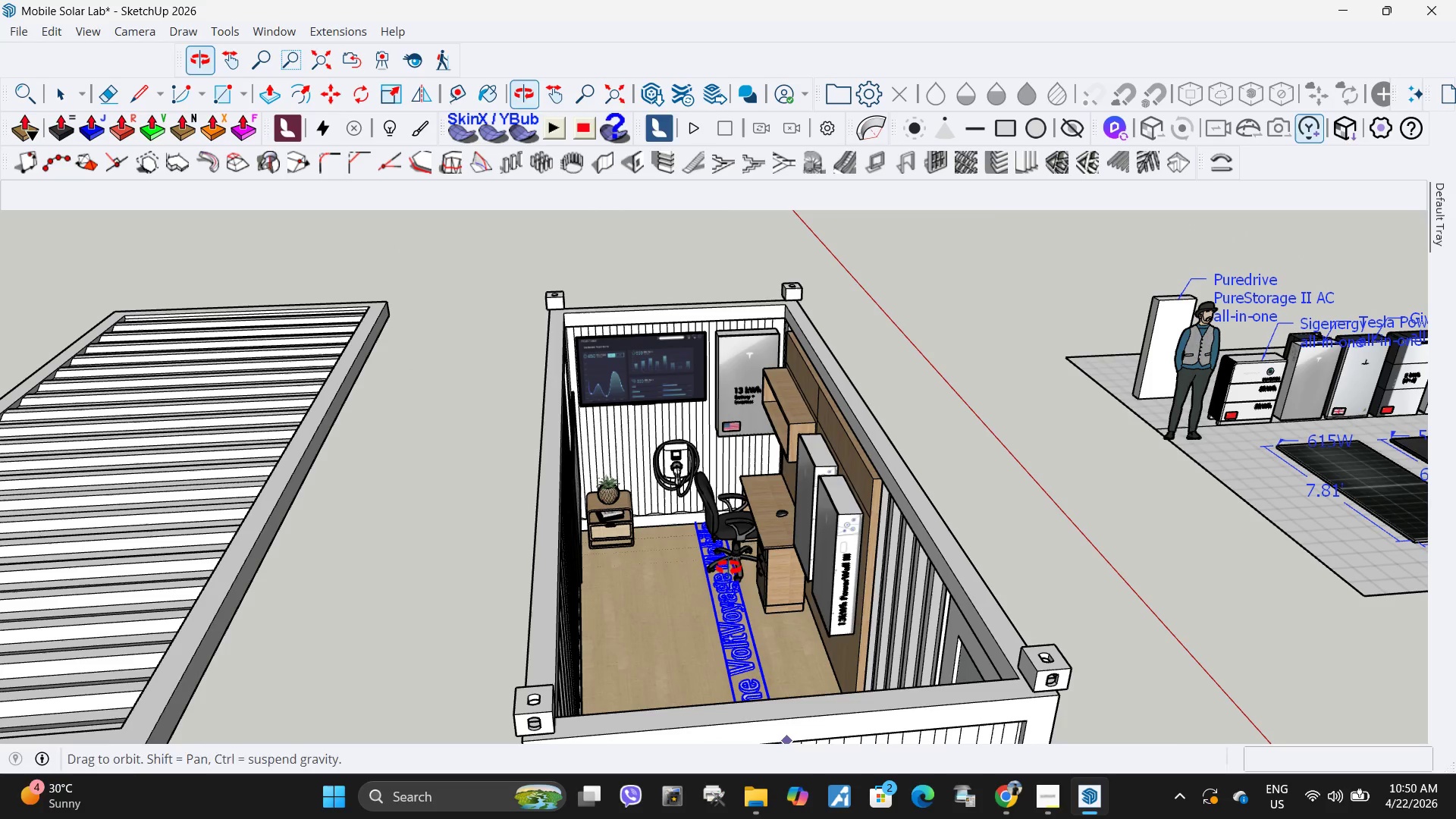 
scroll: coordinate [726, 568], scroll_direction: up, amount: 4.0
 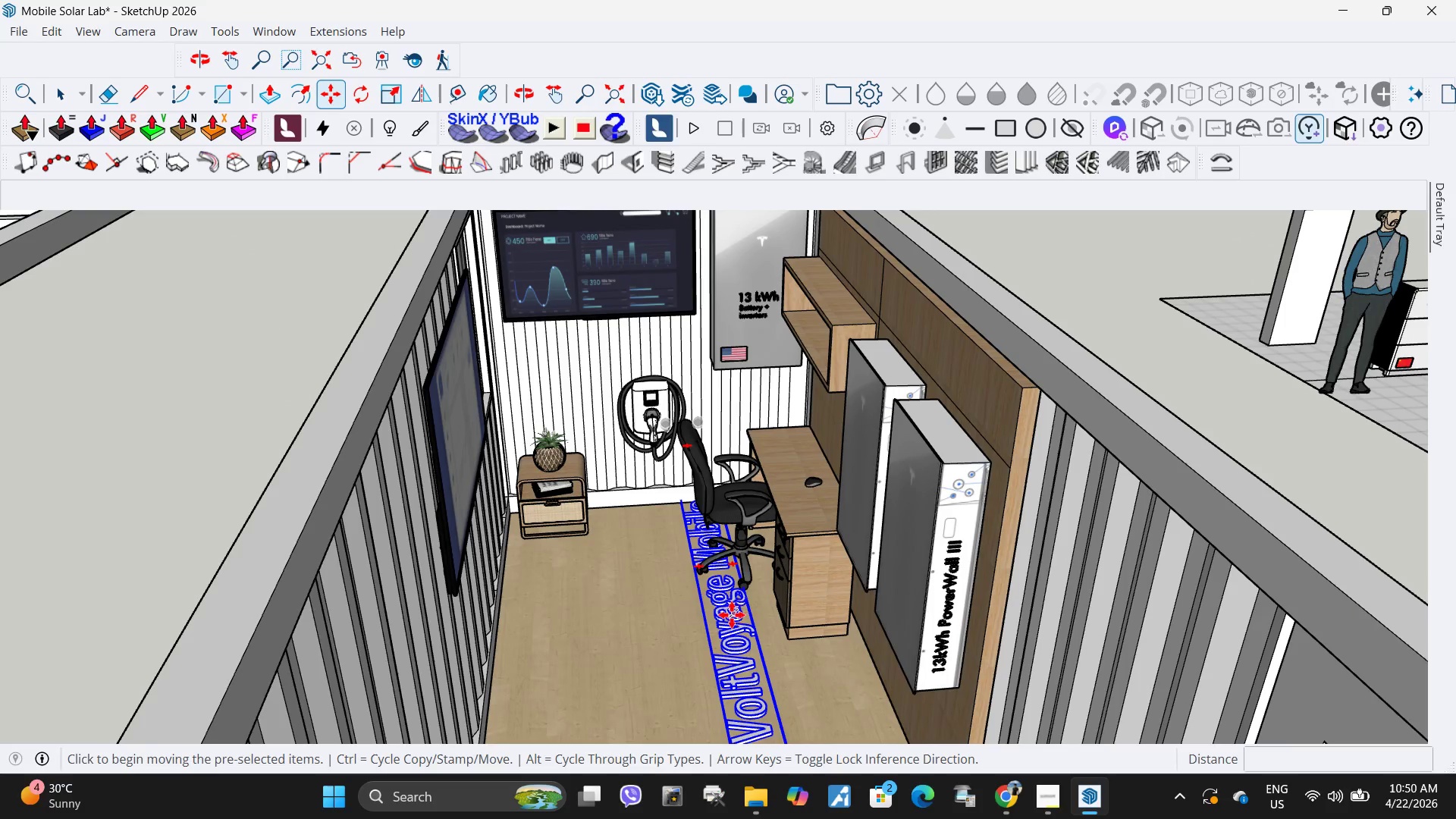 
type(1q)
 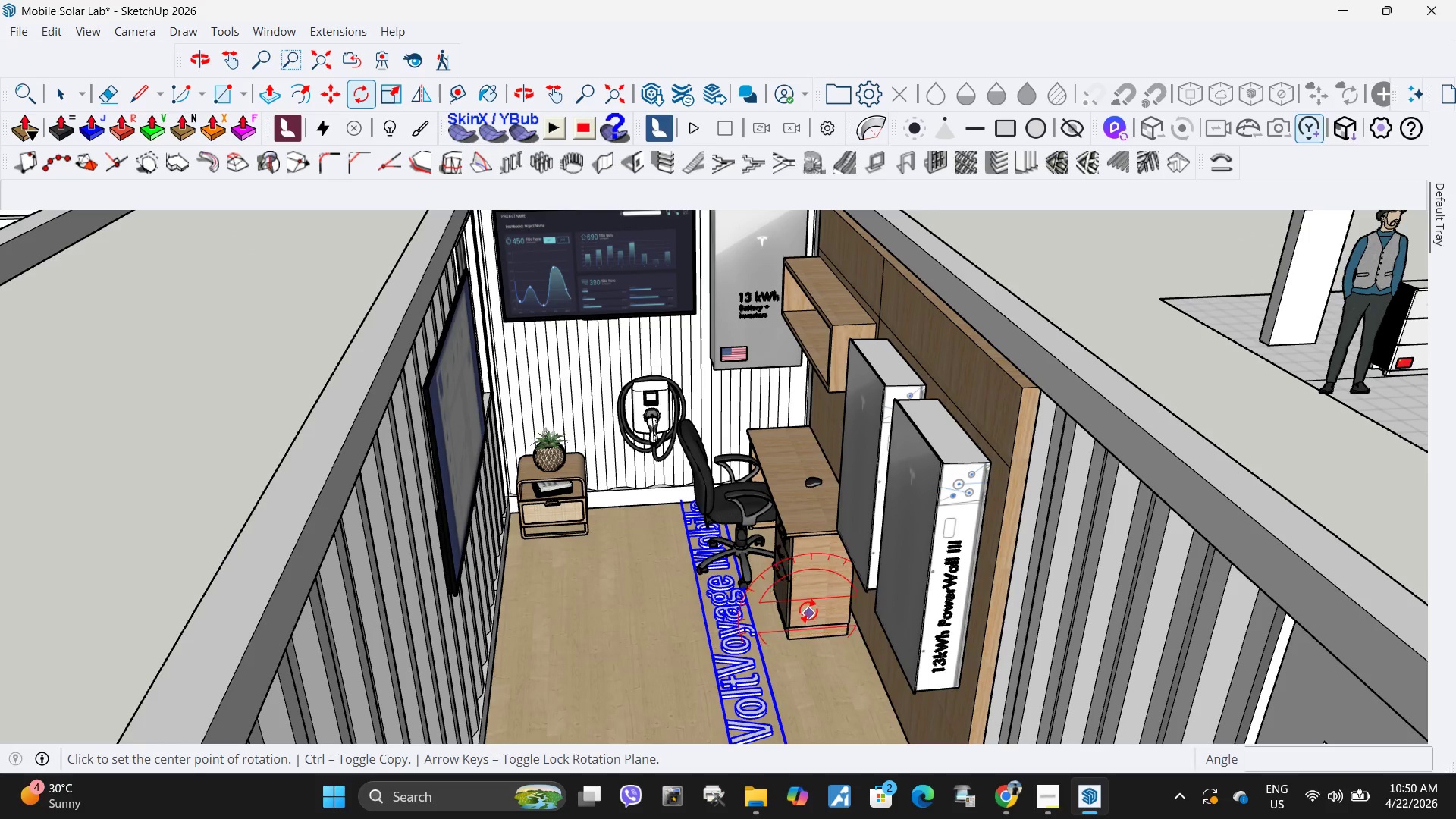 
left_click([810, 610])
 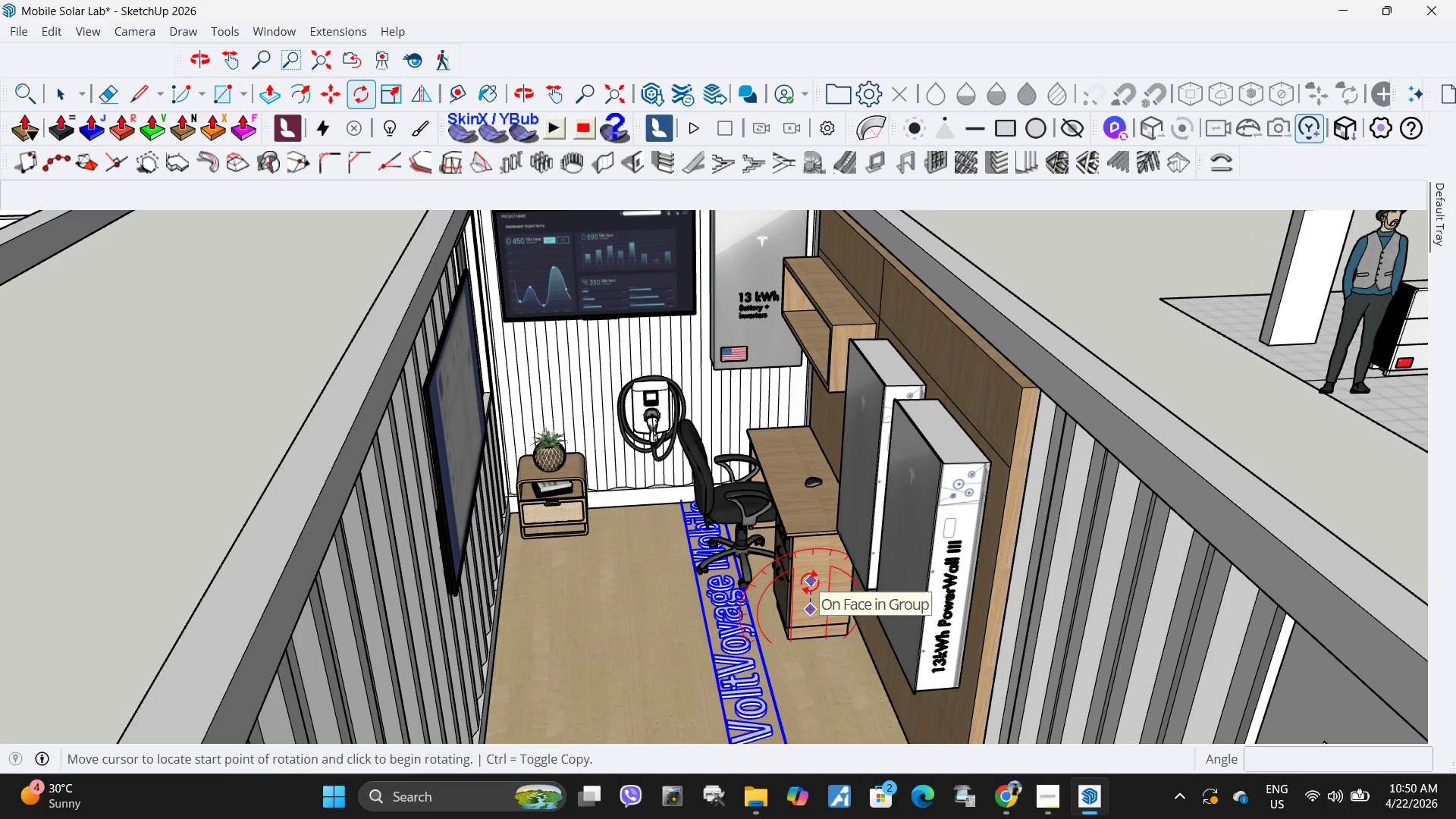 
left_click([810, 582])
 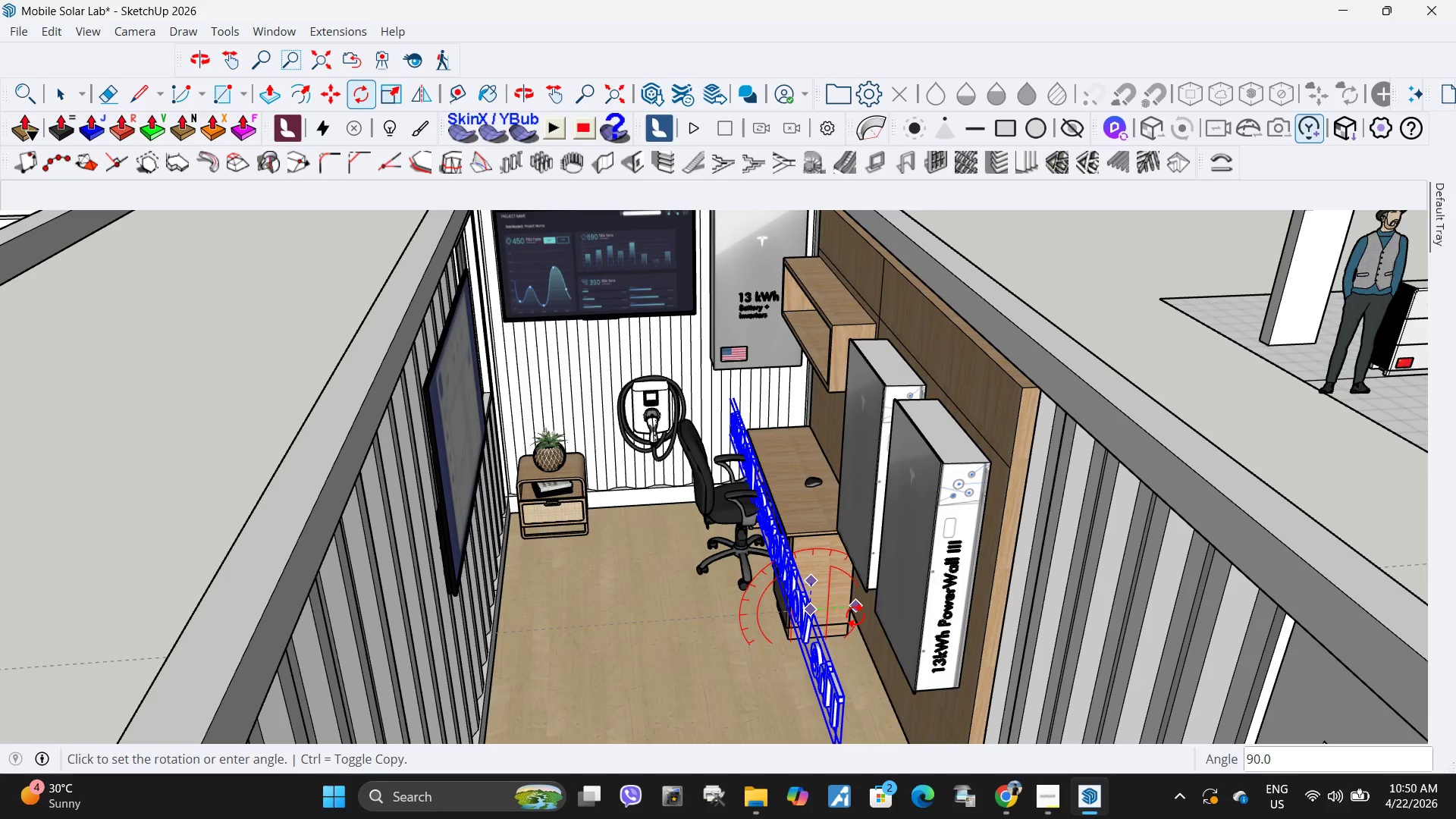 
left_click([855, 615])
 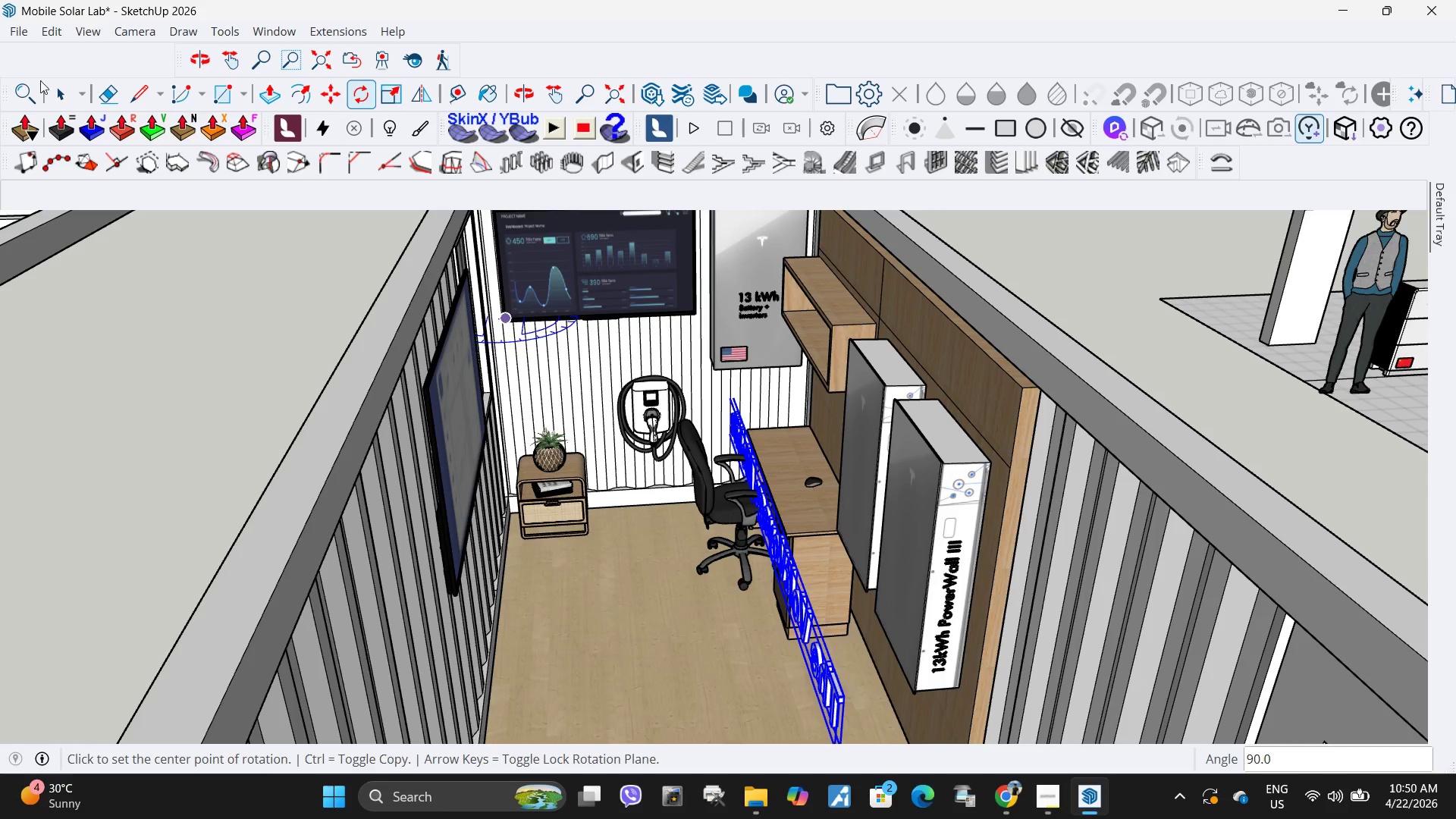 
left_click([35, 96])
 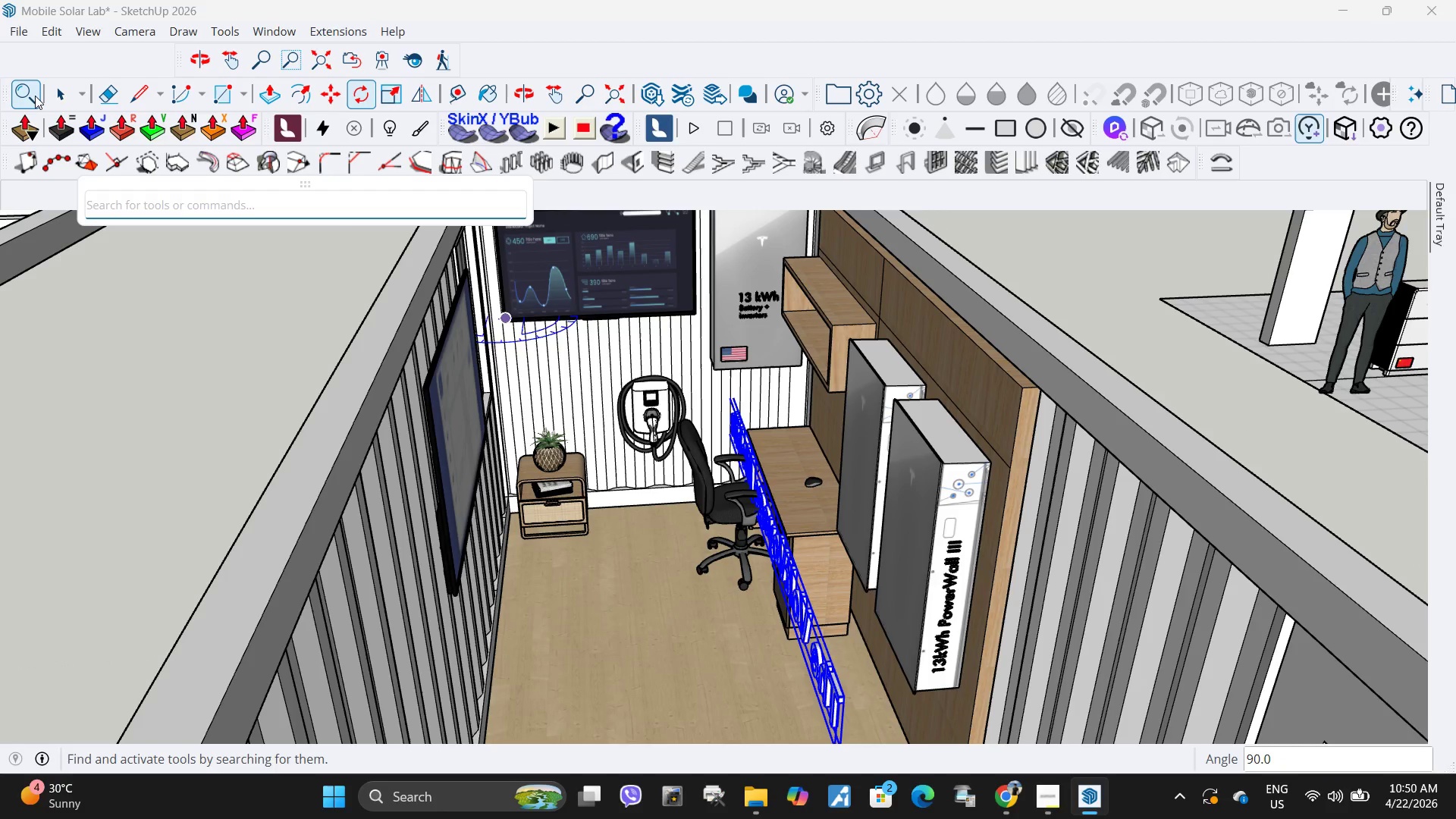 
key(F)
 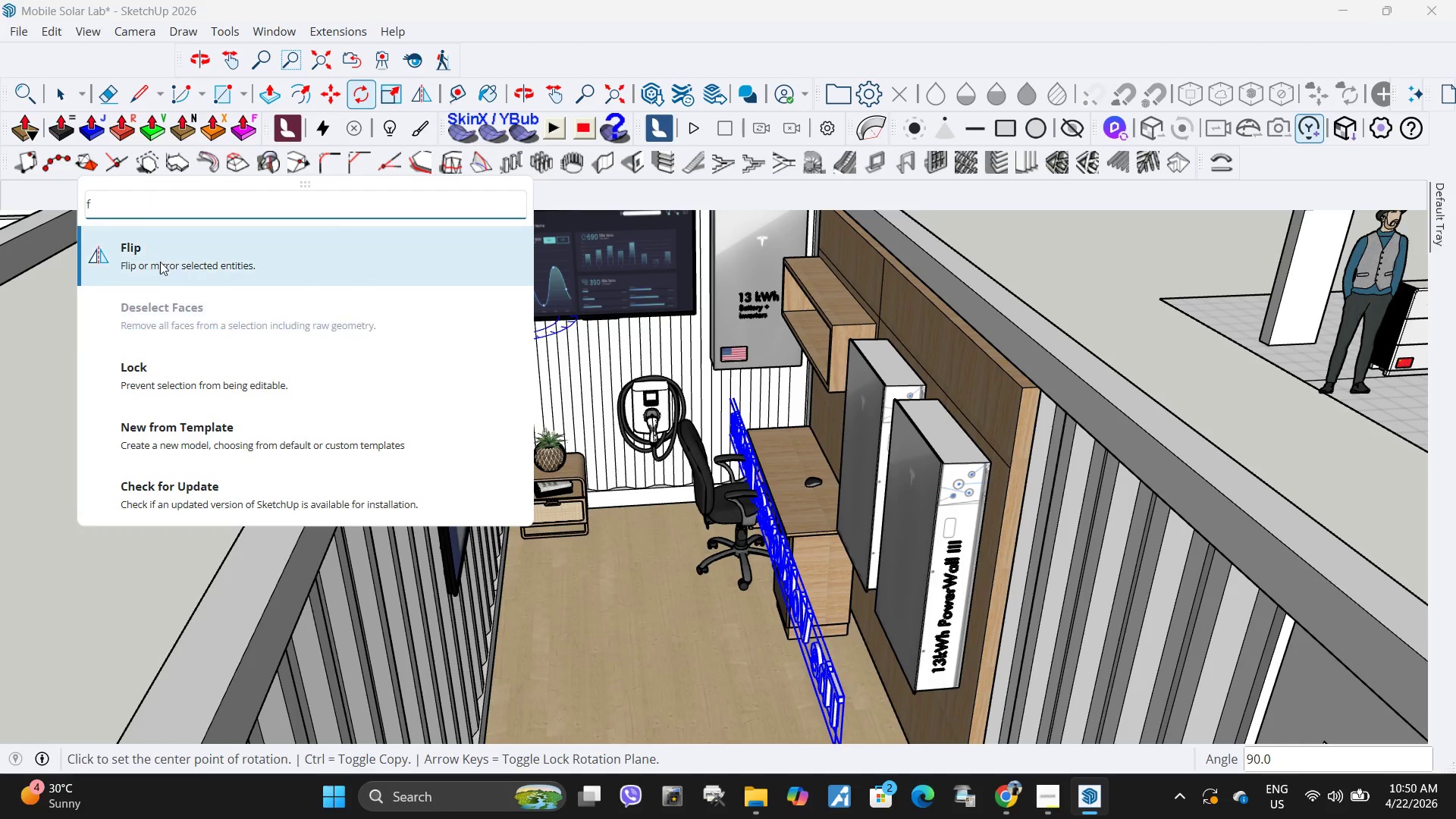 
left_click([159, 260])
 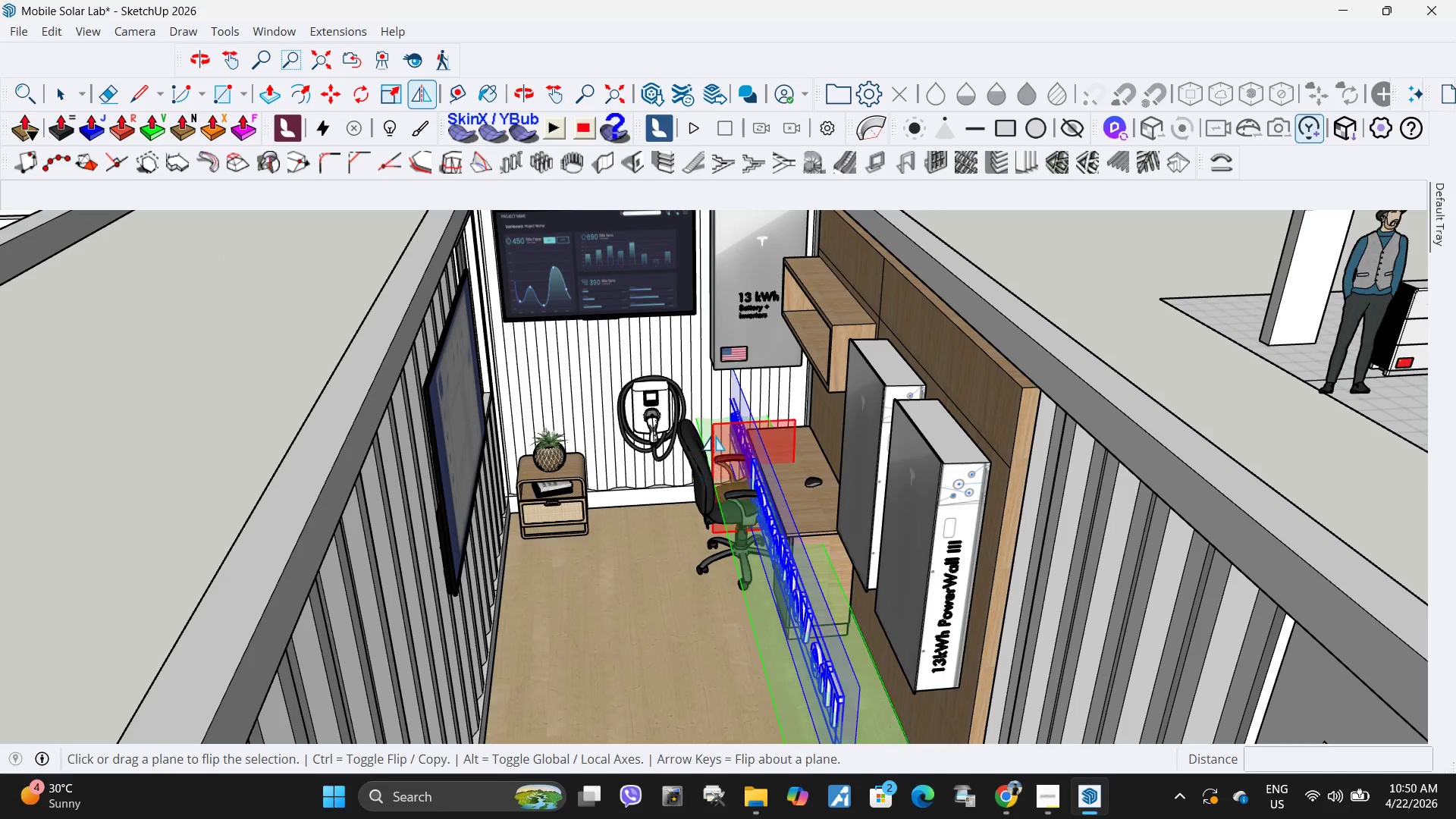 
left_click([714, 435])
 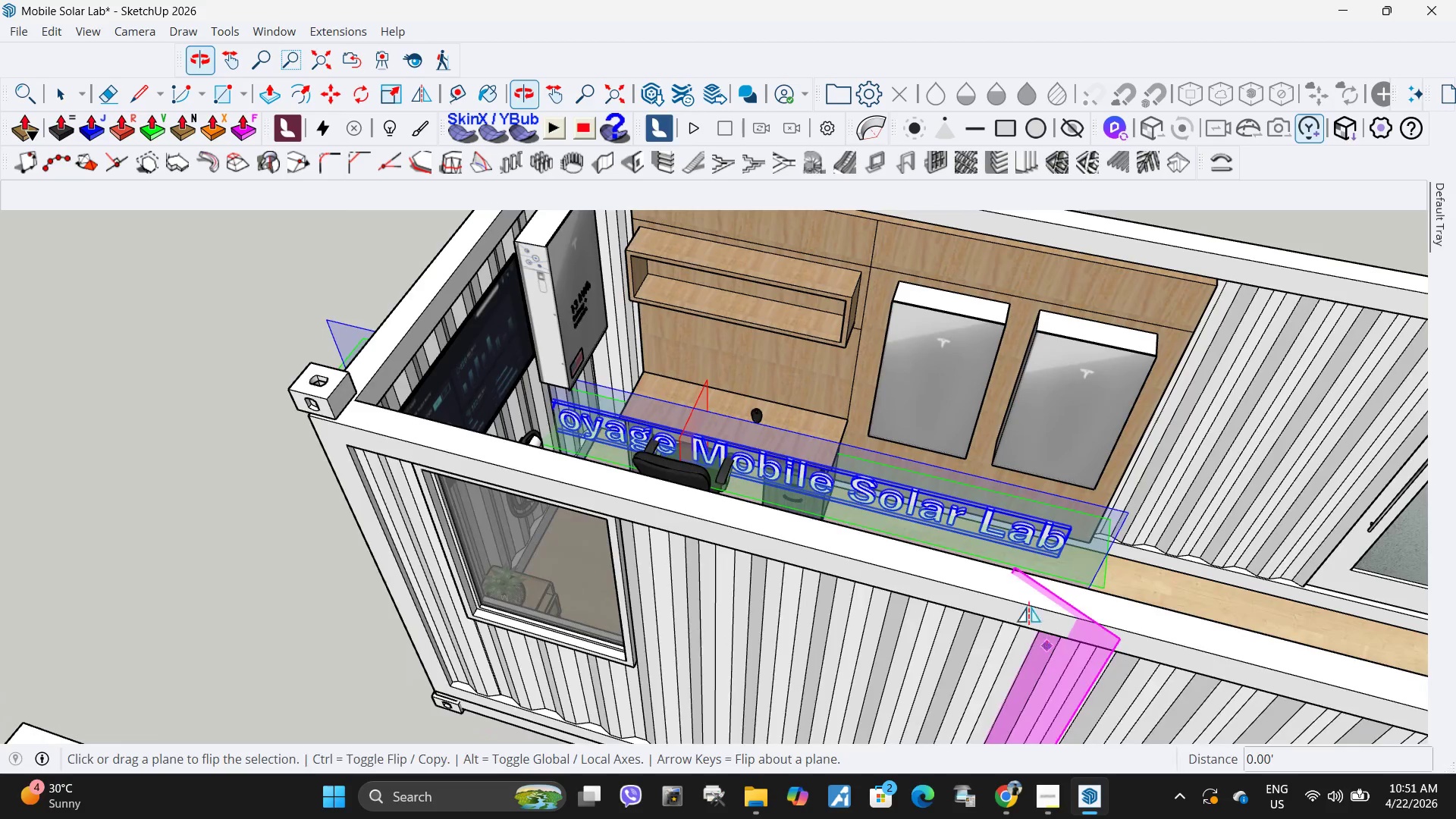 
scroll: coordinate [646, 431], scroll_direction: down, amount: 4.0
 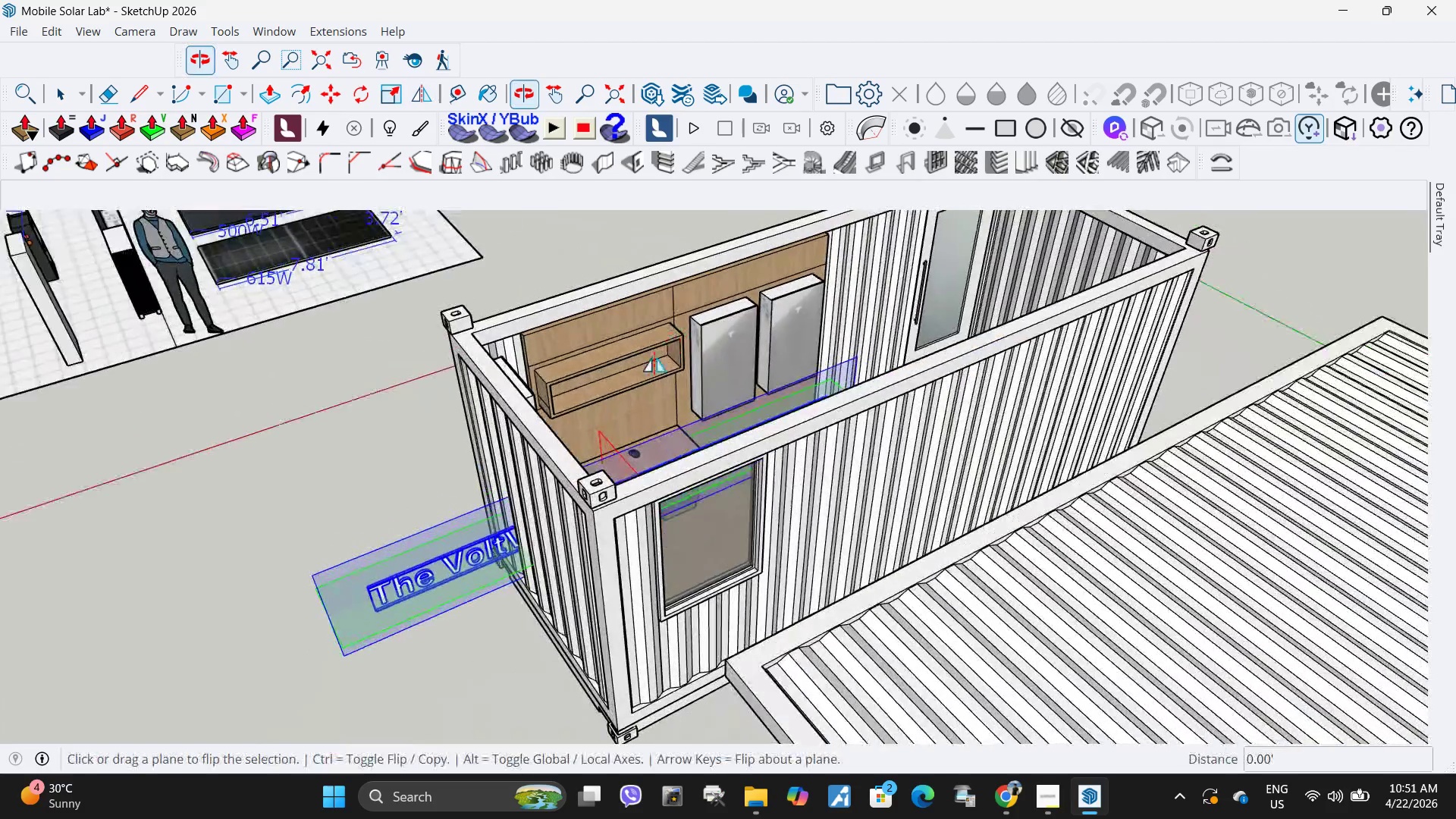 
scroll: coordinate [346, 621], scroll_direction: up, amount: 6.0
 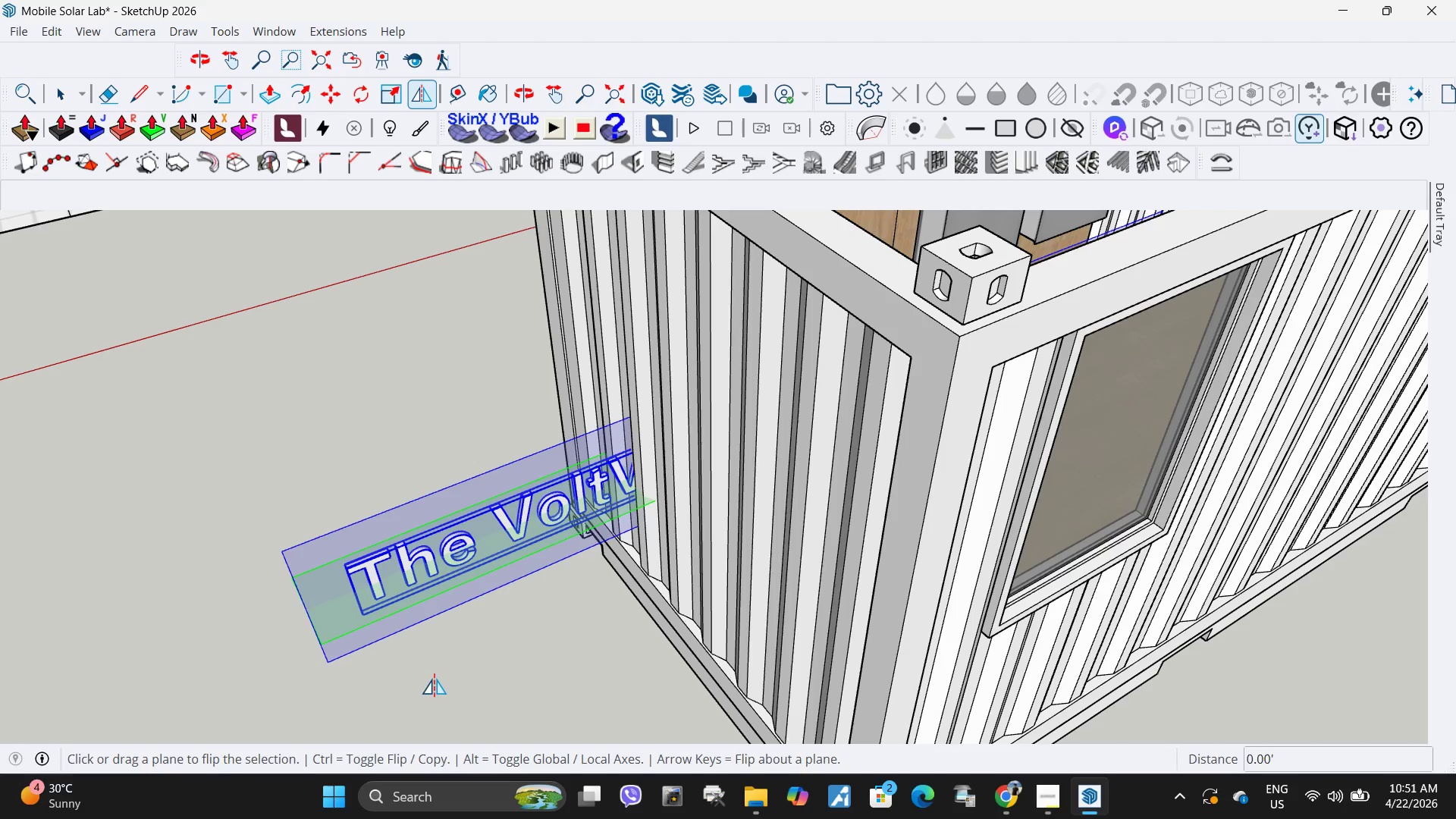 
key(Space)
 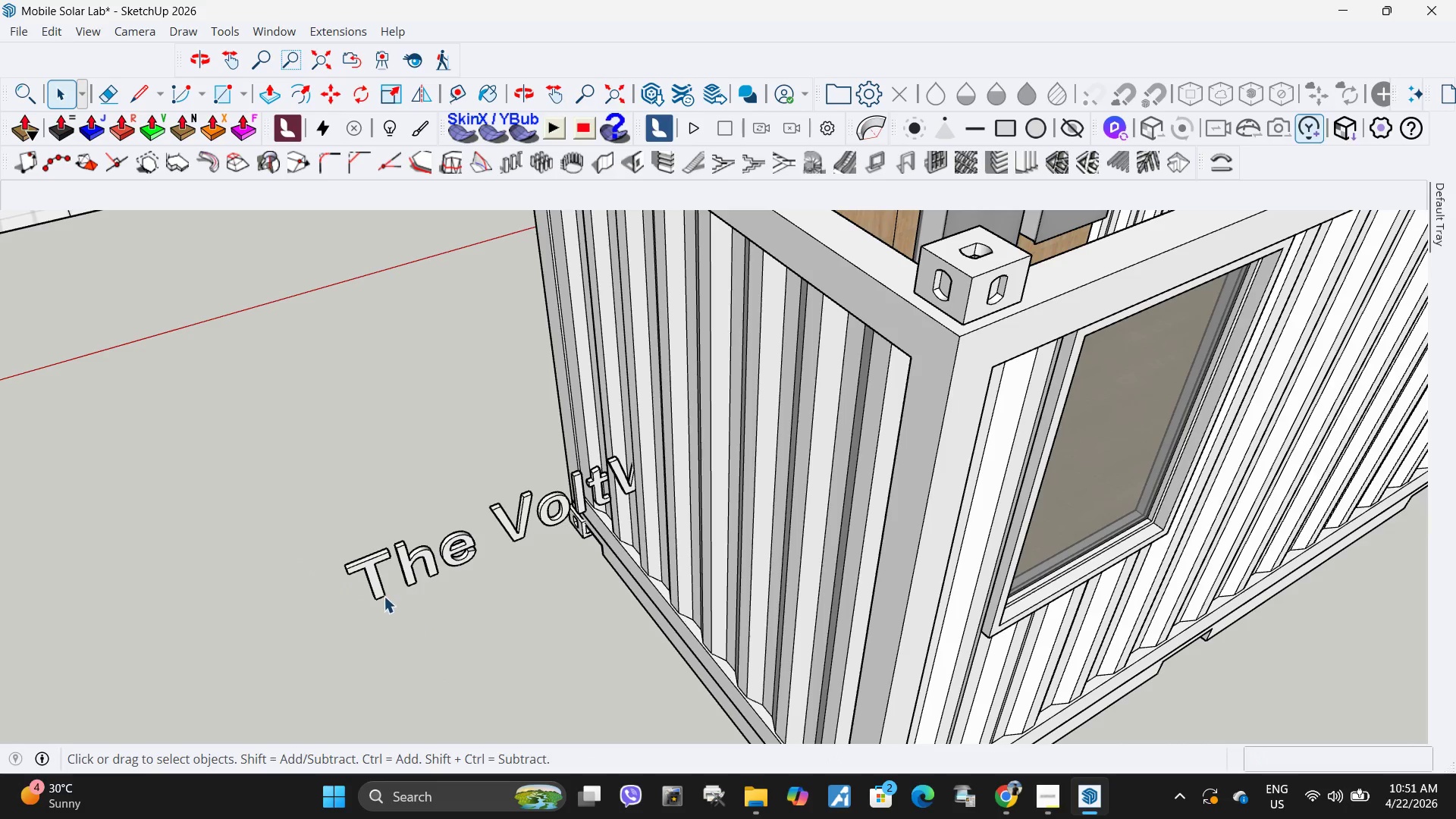 
left_click([377, 594])
 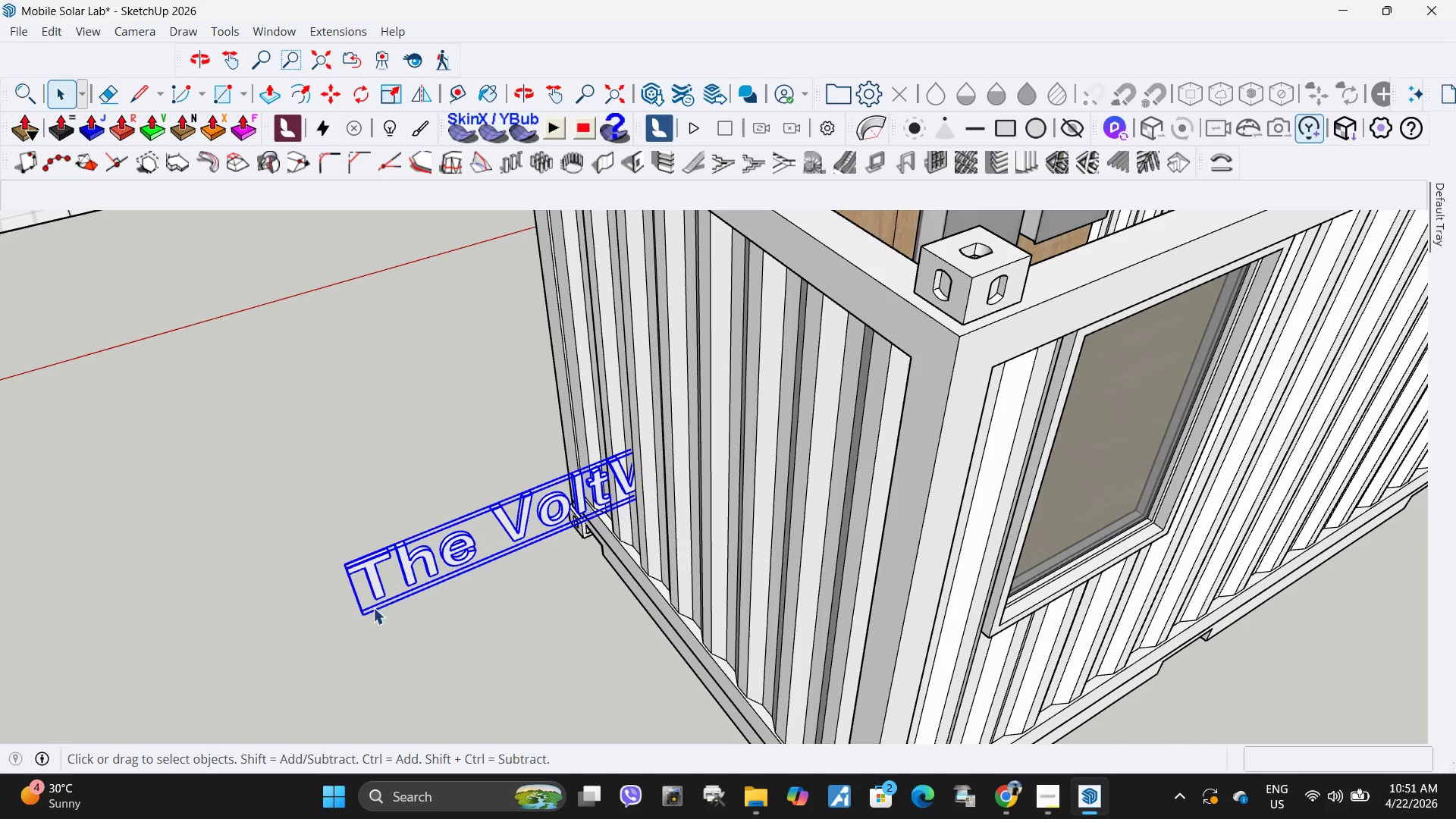 
key(M)
 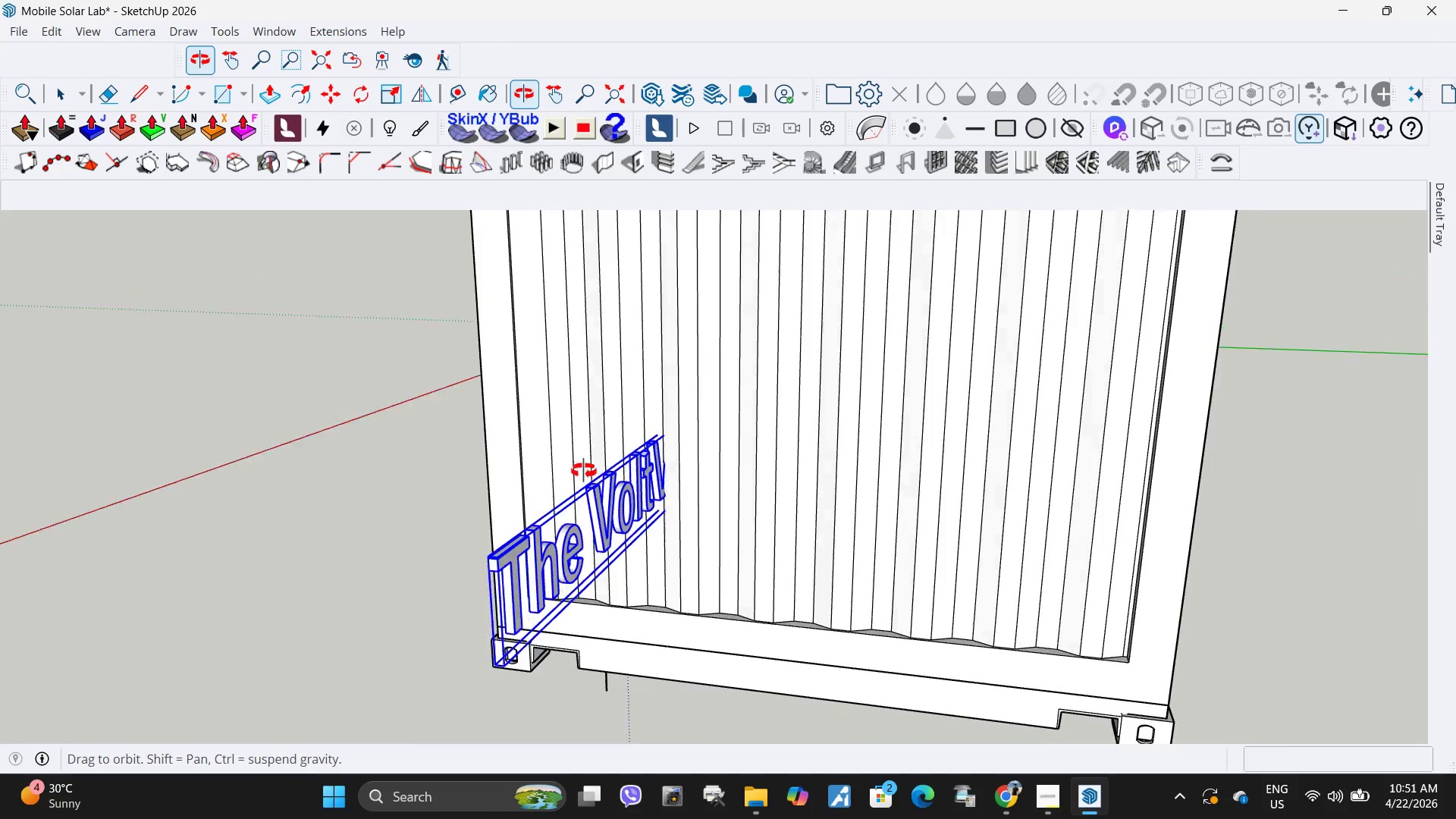 
scroll: coordinate [527, 657], scroll_direction: up, amount: 3.0
 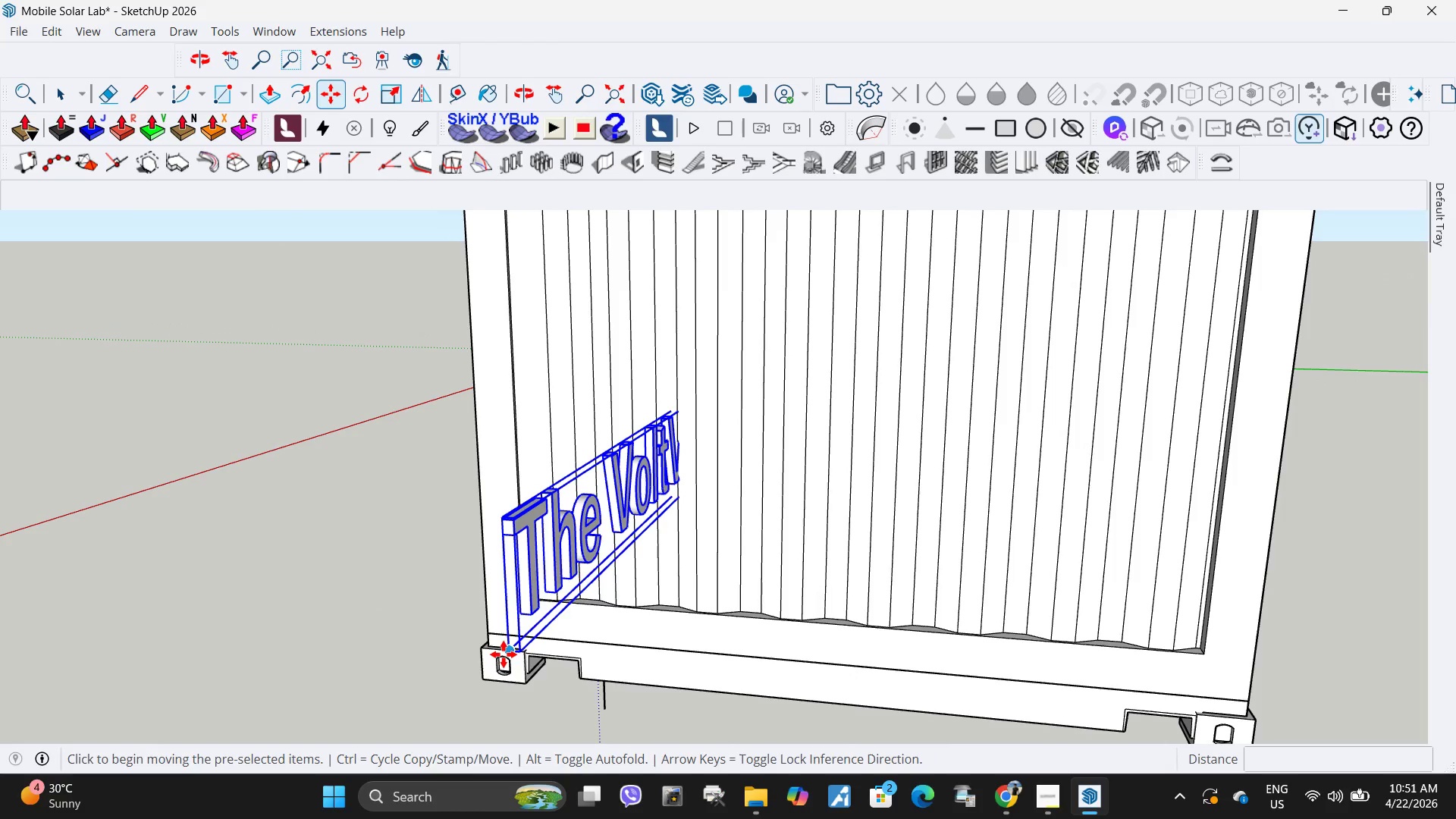 
left_click([504, 654])
 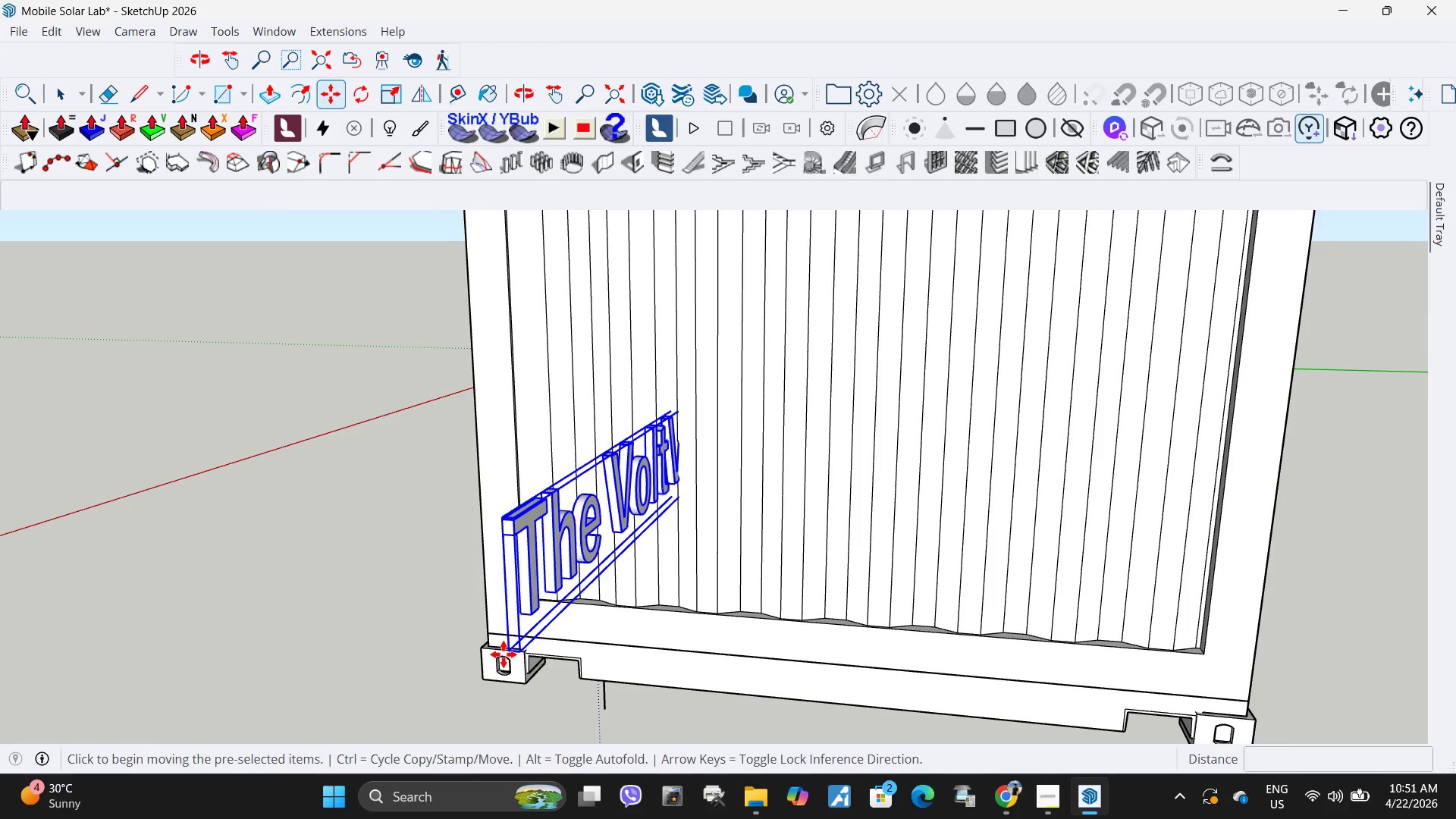 
scroll: coordinate [504, 654], scroll_direction: down, amount: 12.0
 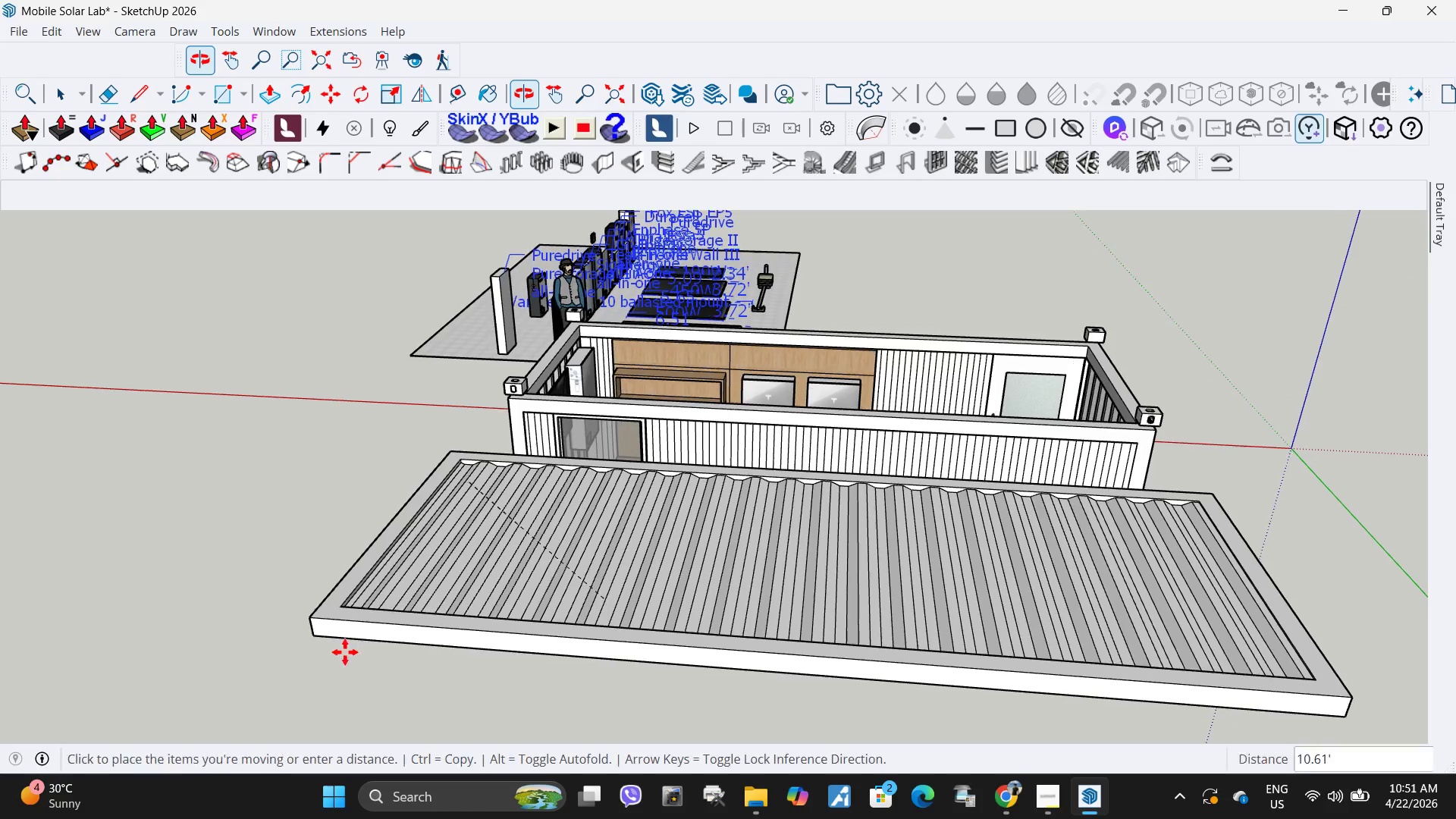 
scroll: coordinate [612, 338], scroll_direction: up, amount: 9.0
 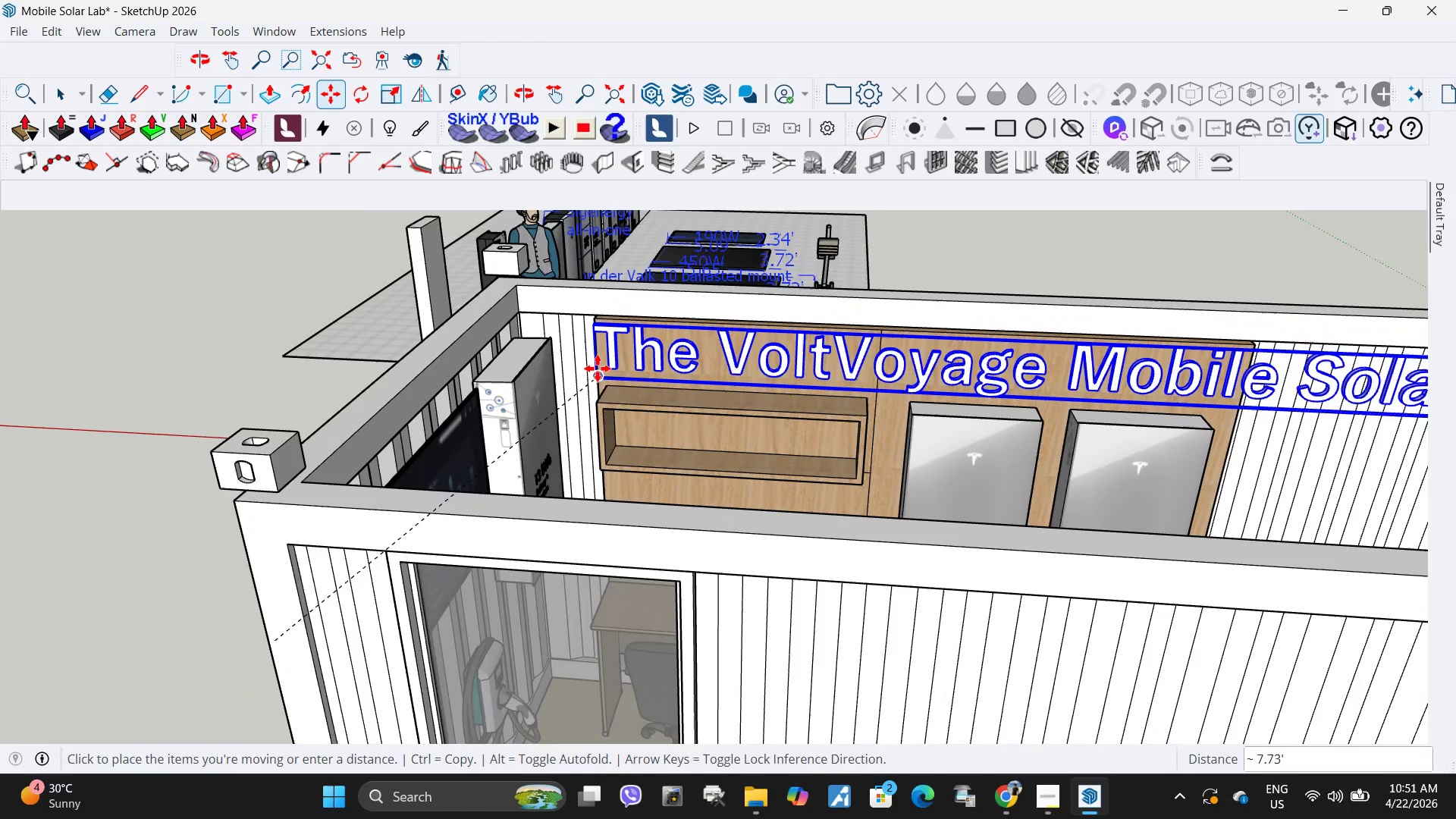 
left_click([598, 369])
 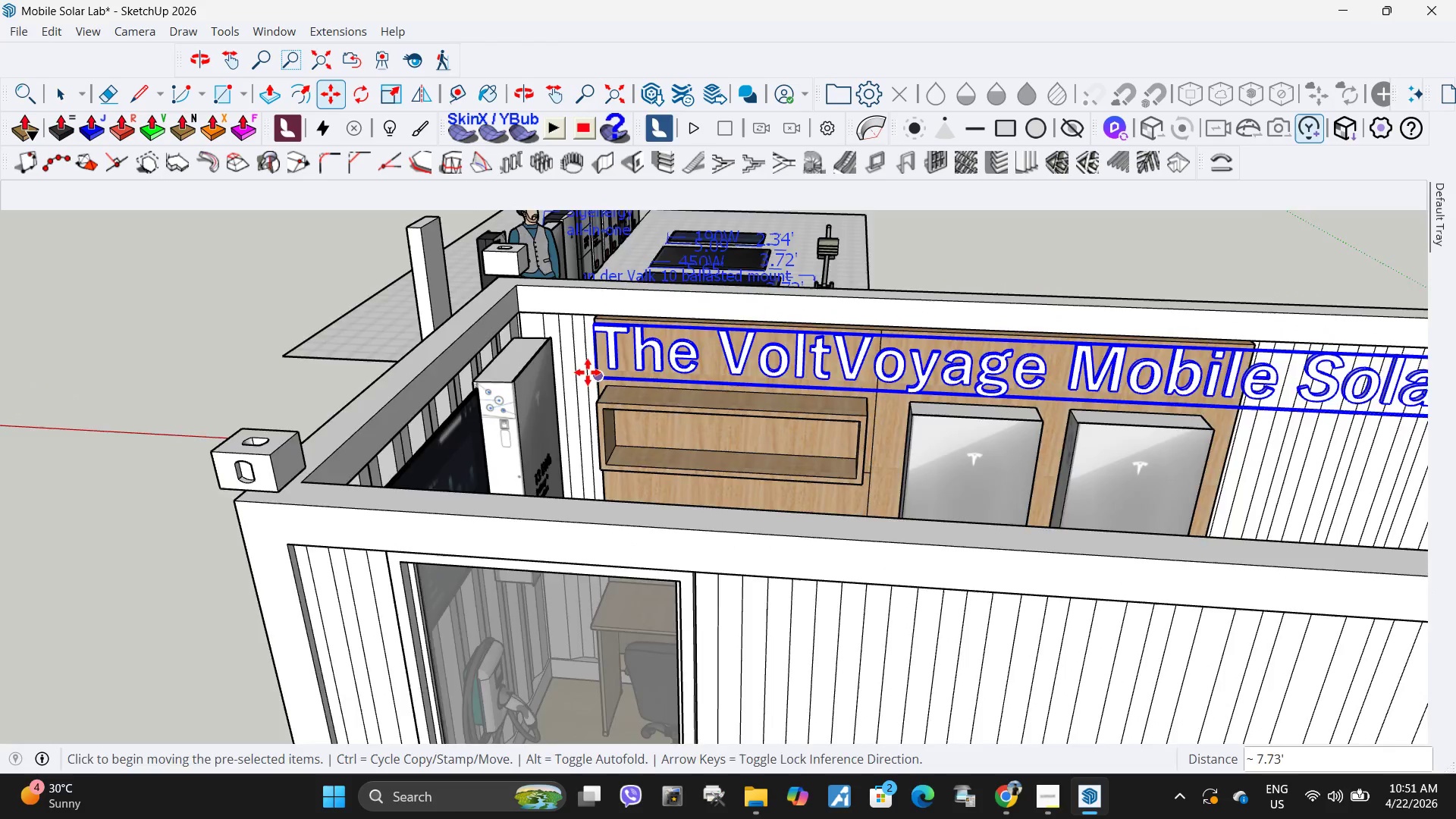 
scroll: coordinate [588, 372], scroll_direction: down, amount: 7.0
 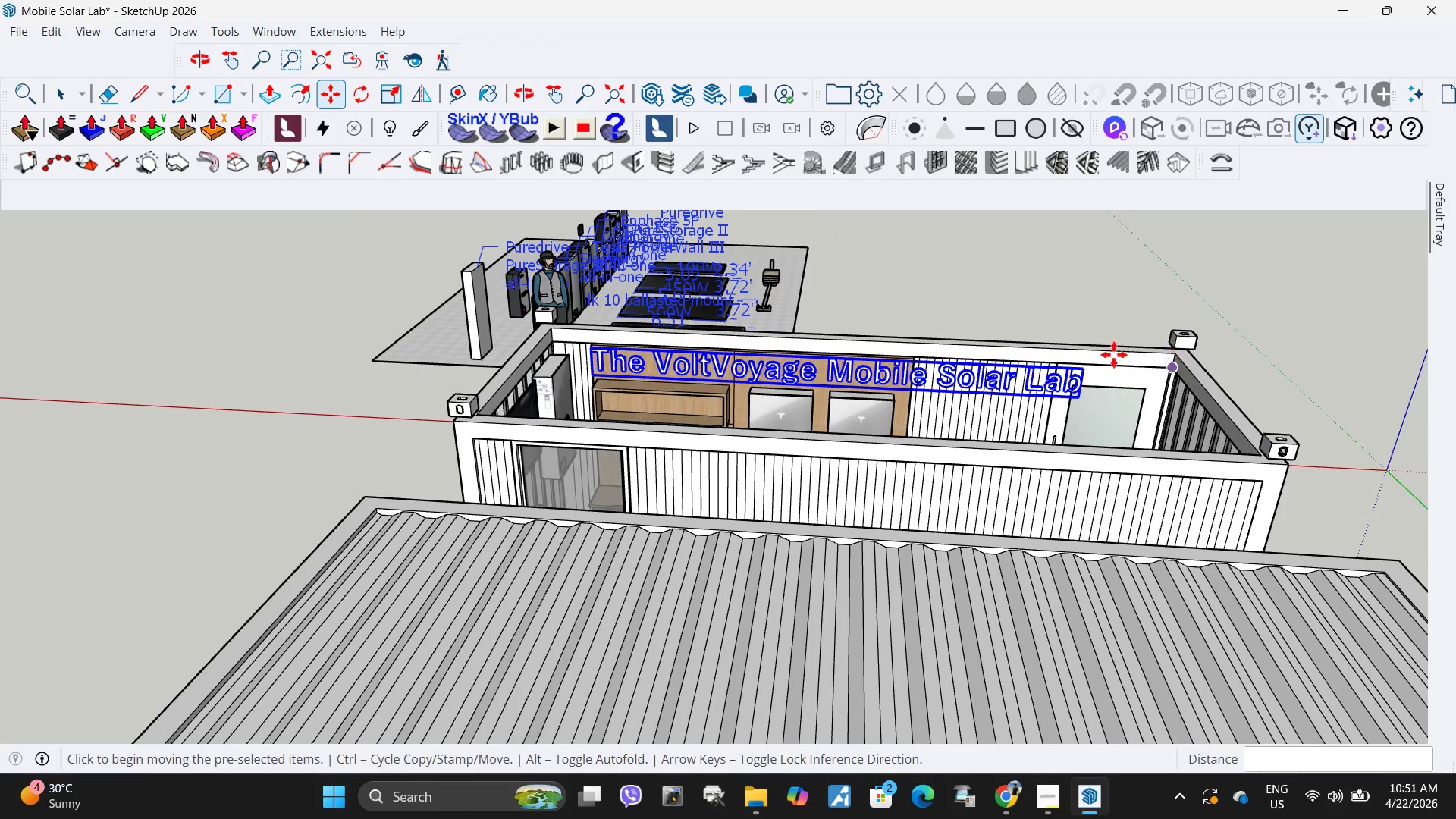 
key(S)
 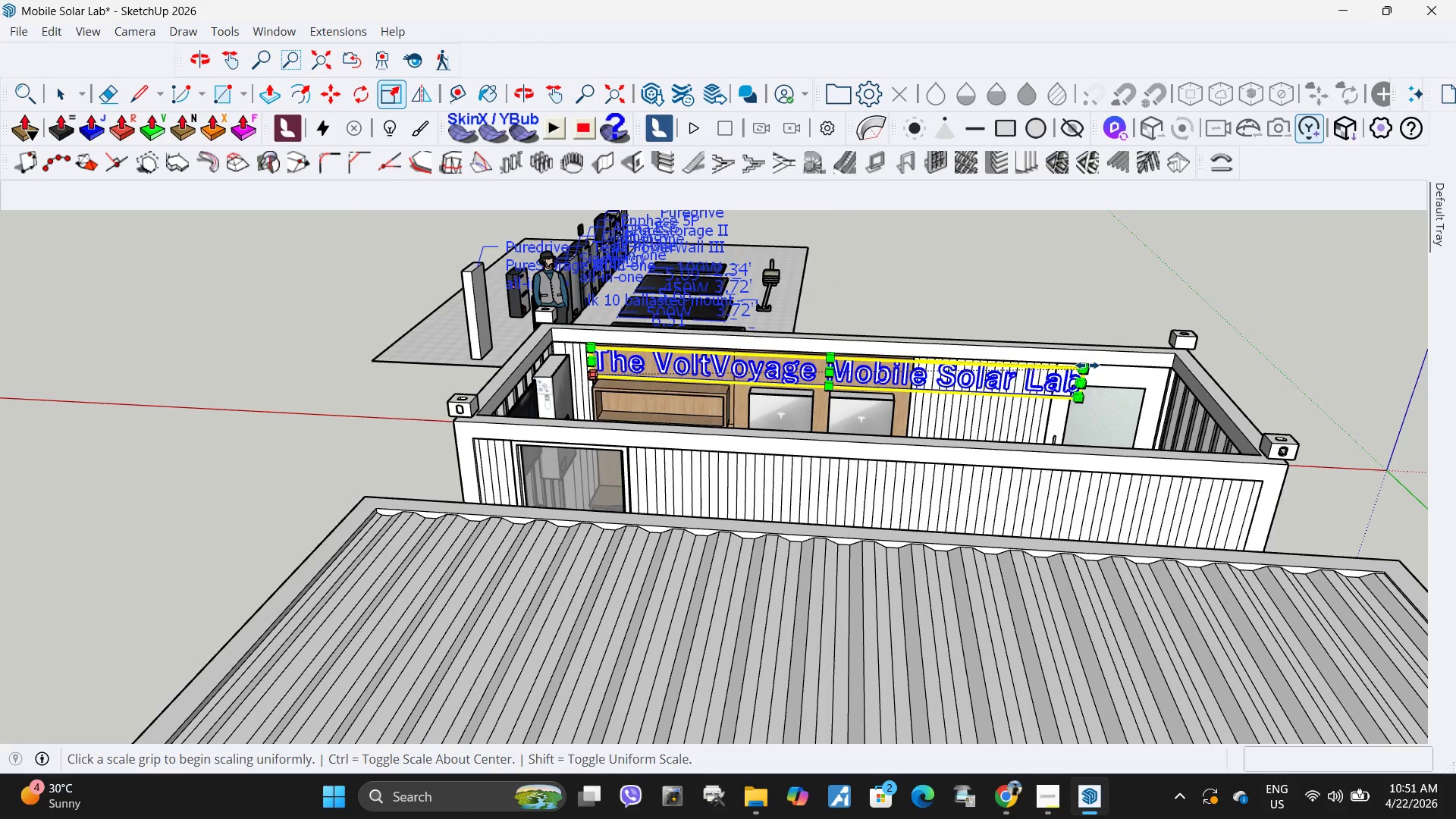 
left_click([1087, 366])
 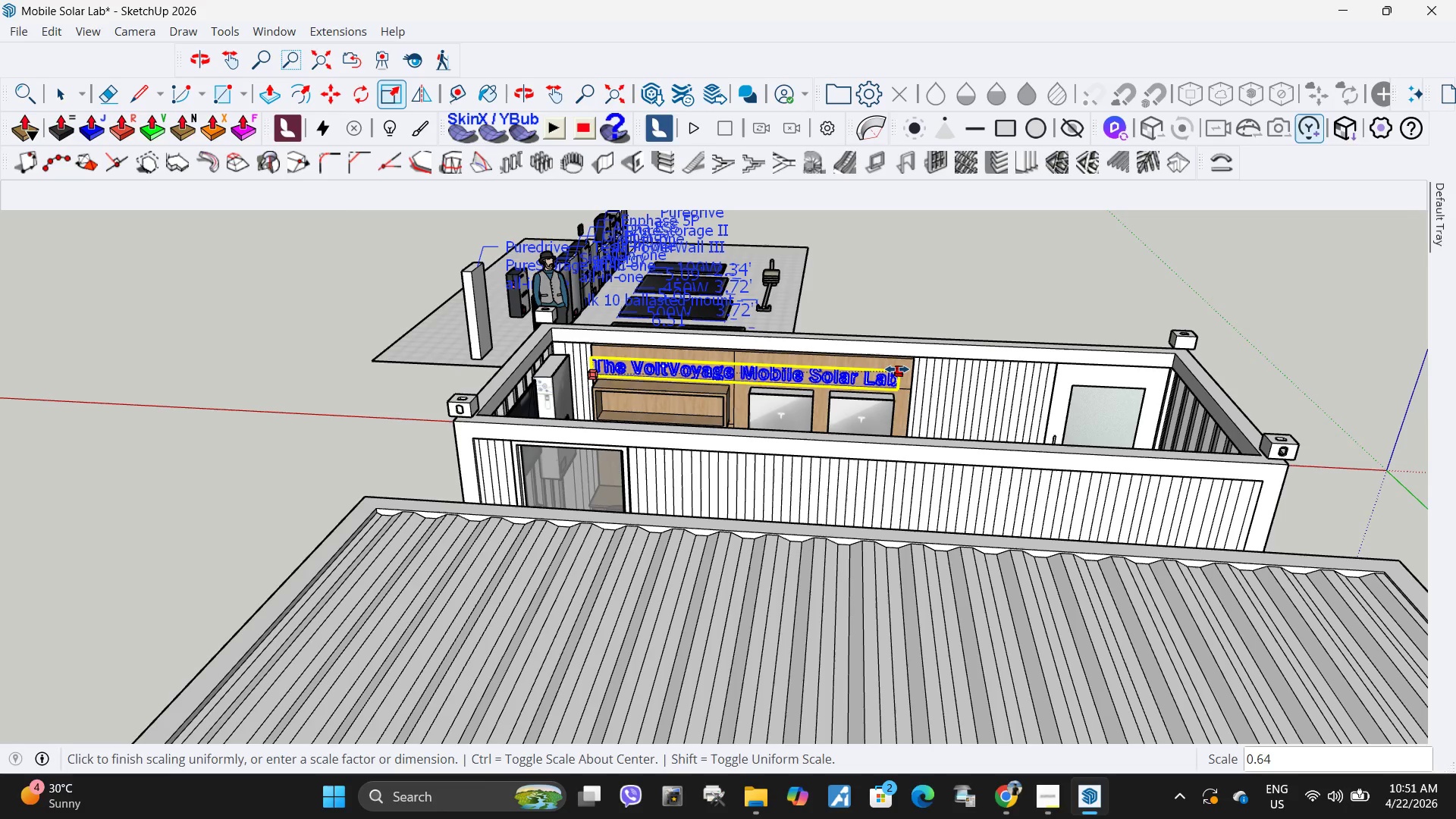 
left_click([895, 370])
 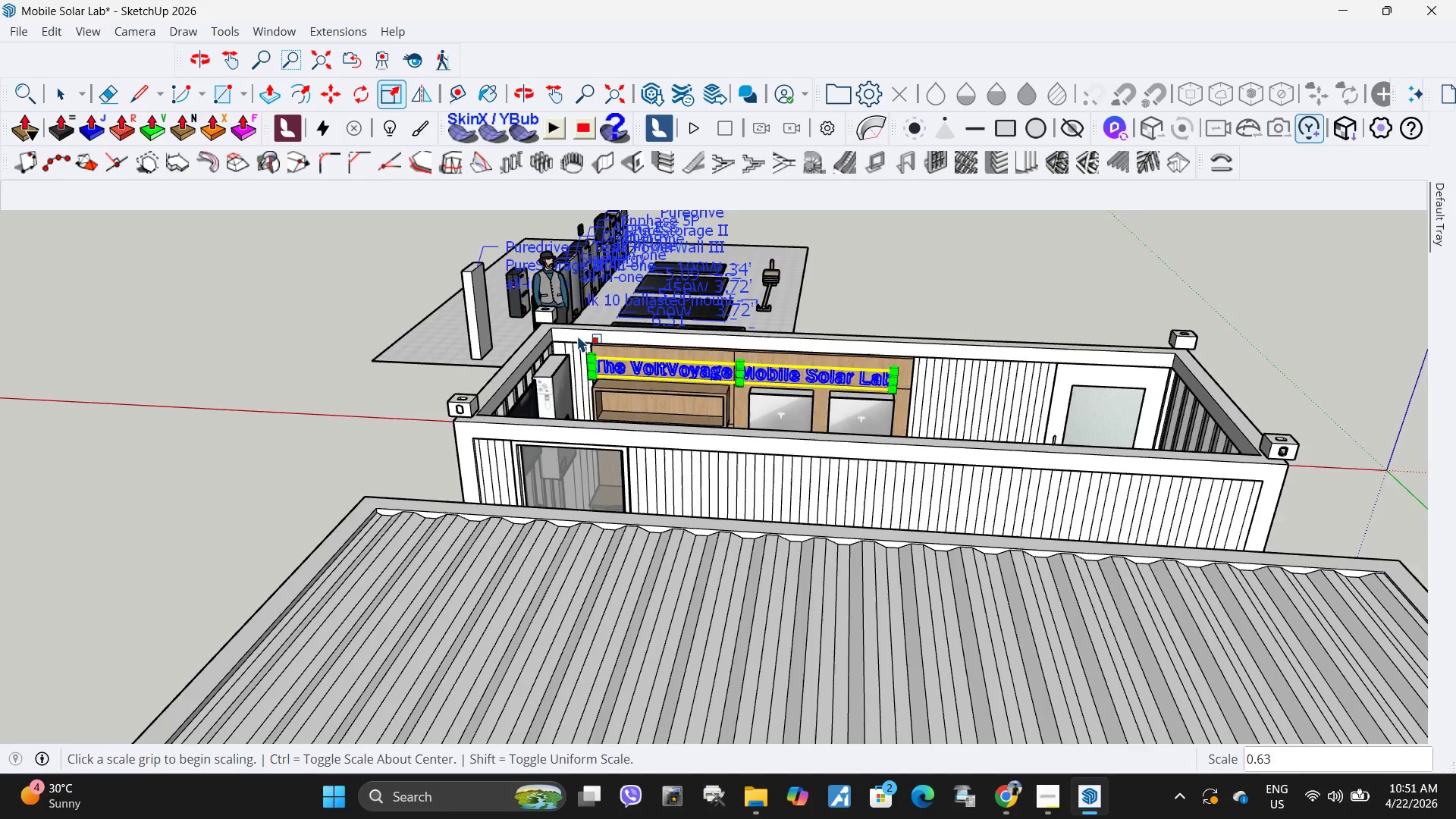 
scroll: coordinate [949, 465], scroll_direction: up, amount: 18.0
 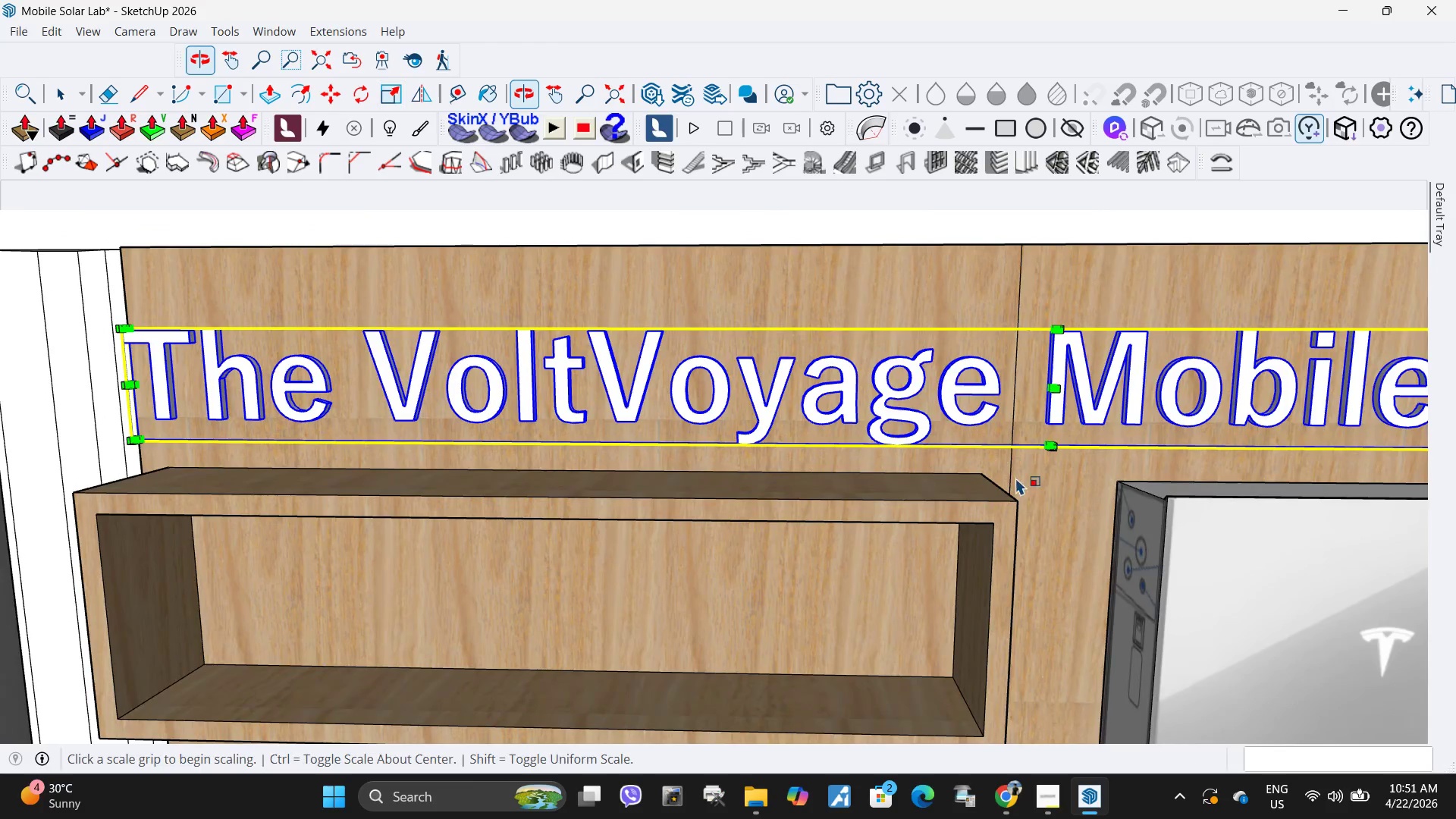 
key(M)
 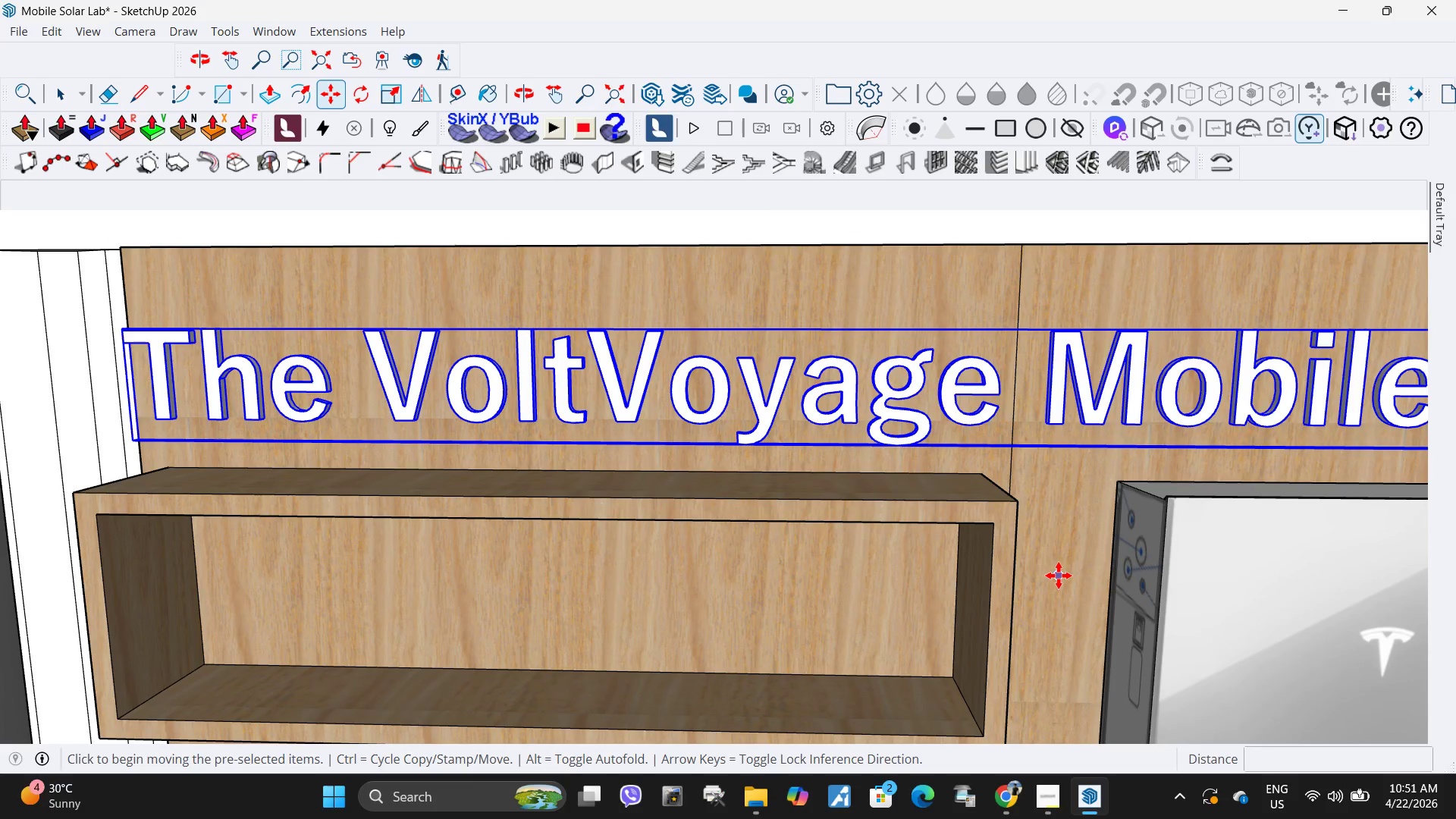 
left_click([1059, 576])
 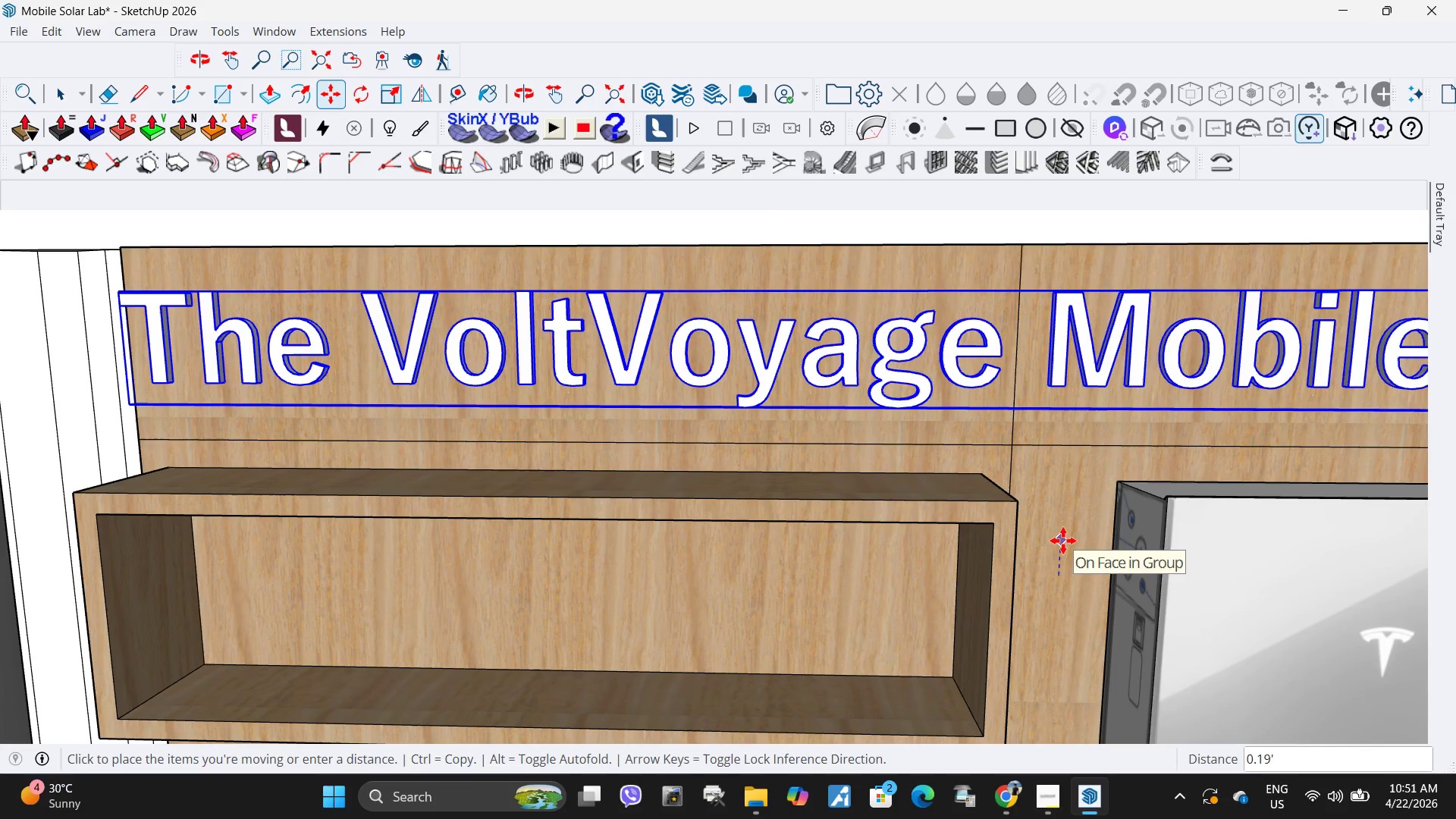 
left_click([1065, 535])
 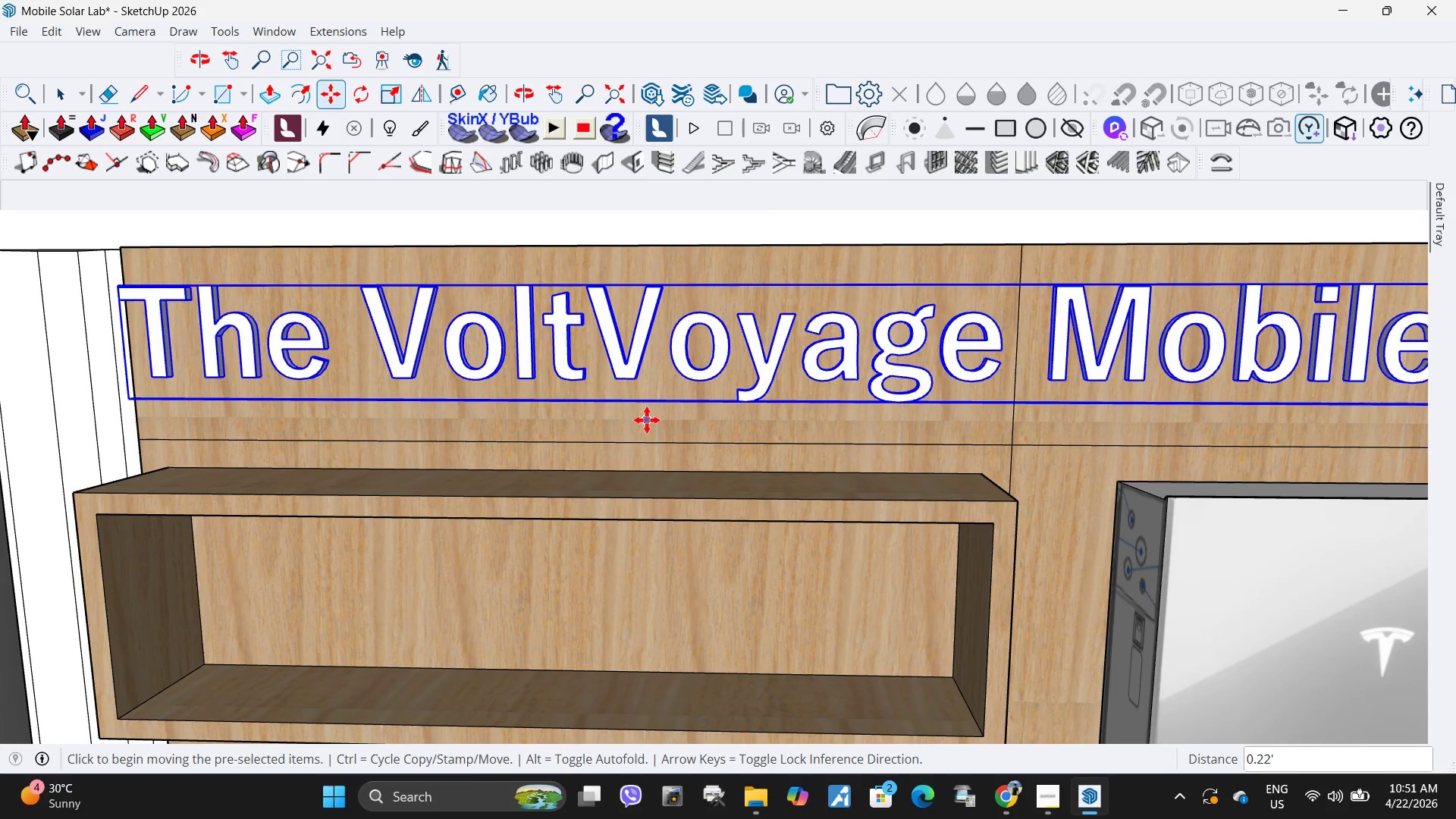 
left_click([647, 420])
 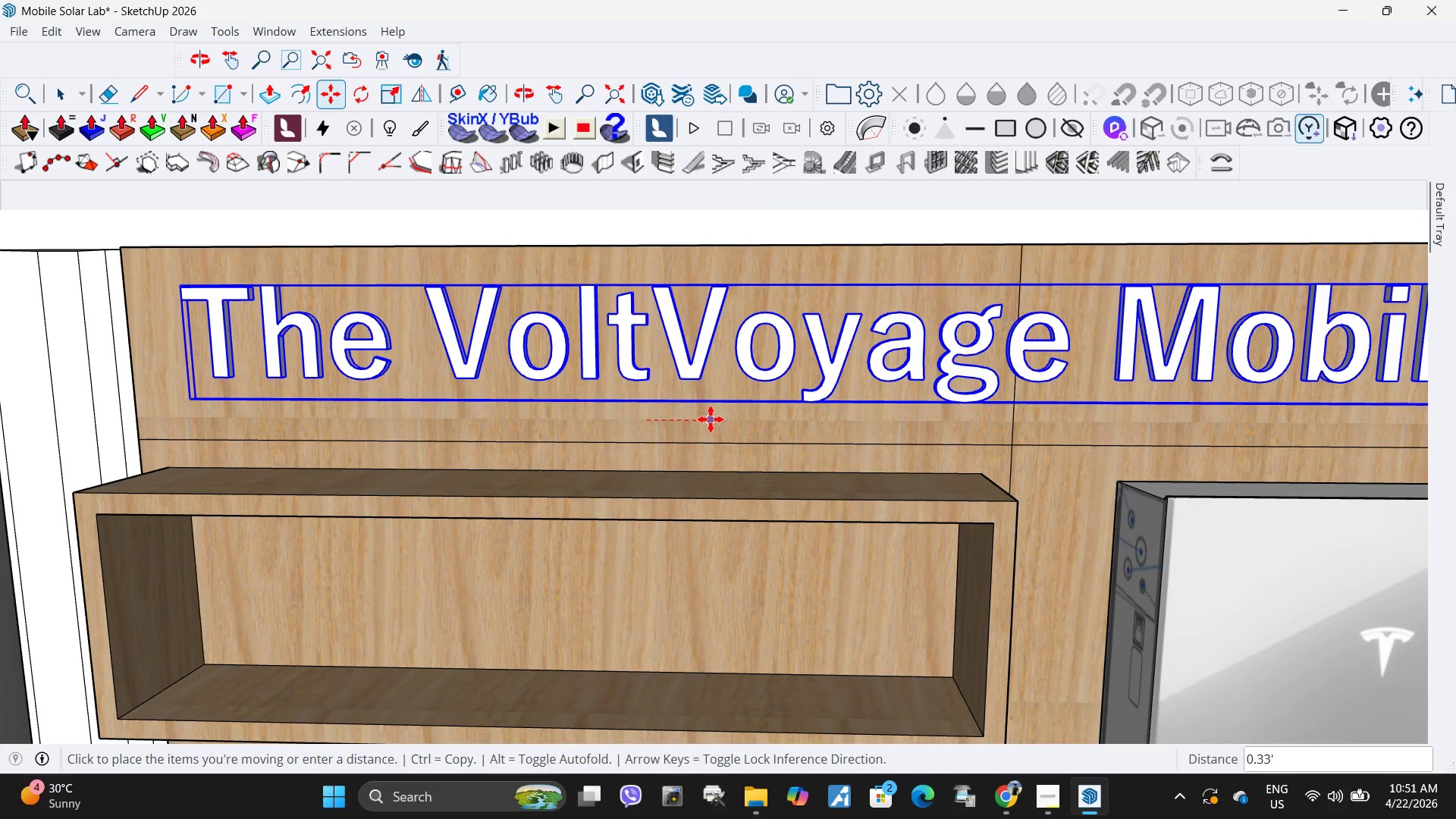 
left_click([713, 419])
 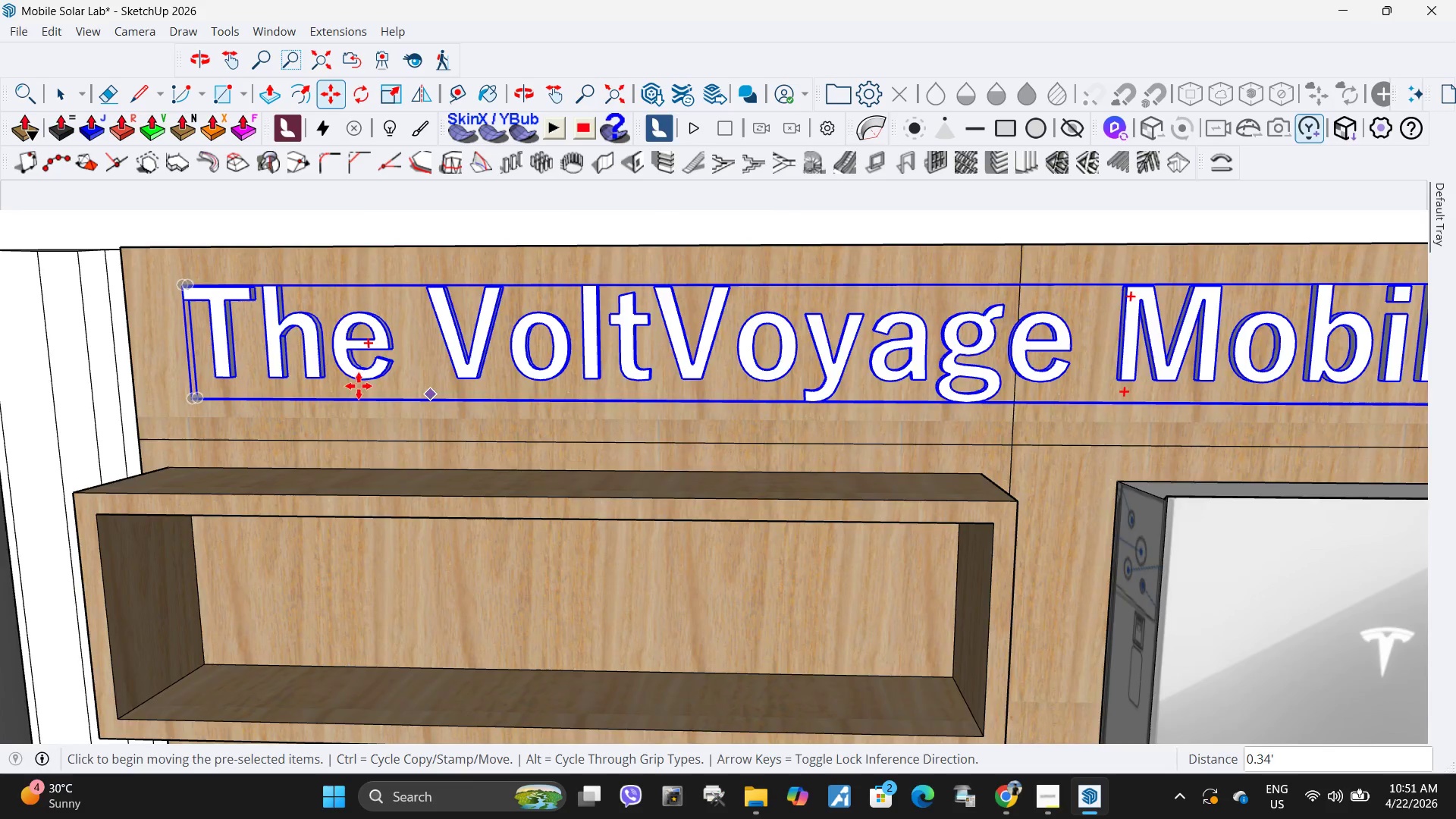 
scroll: coordinate [489, 491], scroll_direction: down, amount: 70.0
 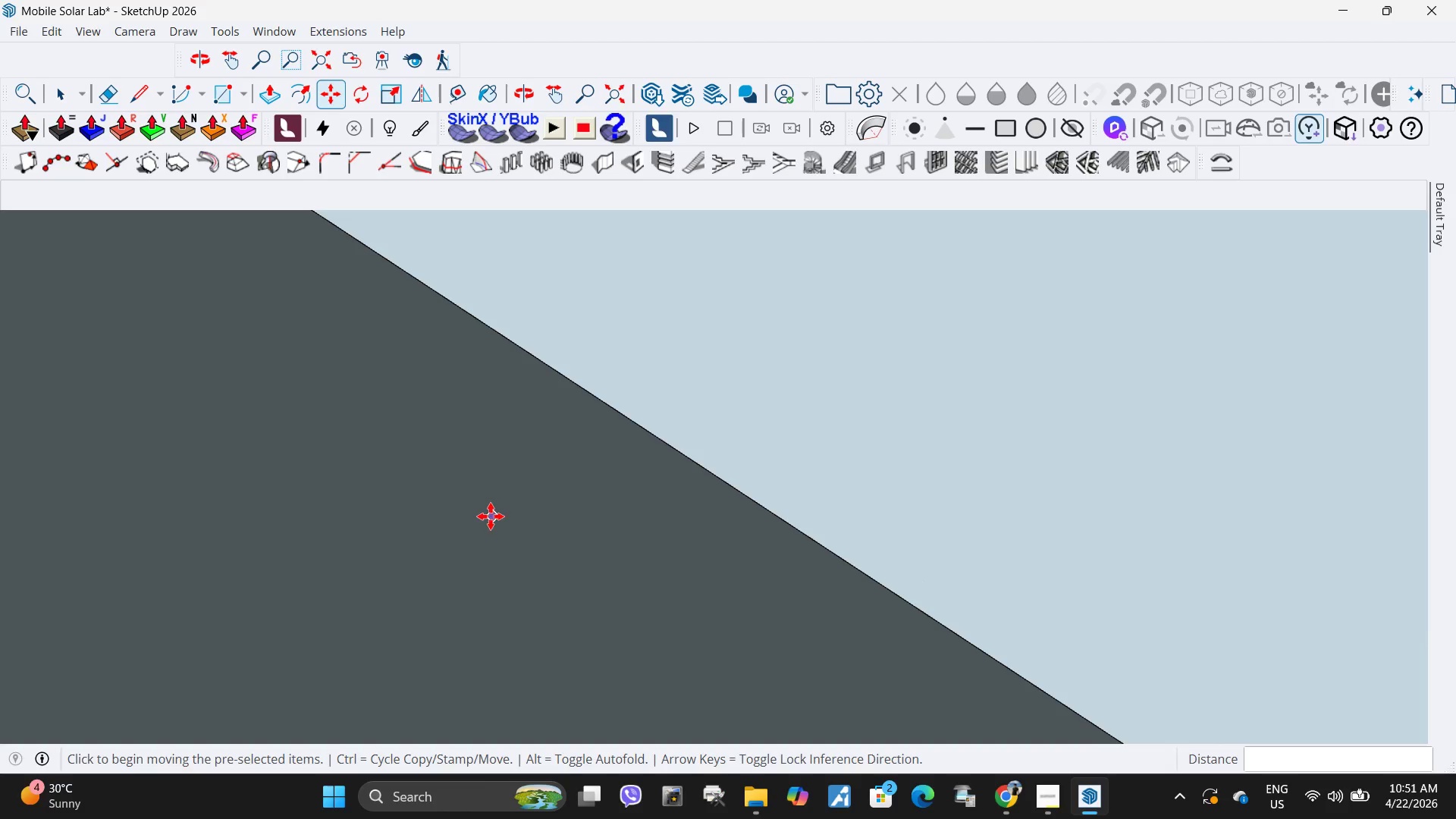 
key(H)
 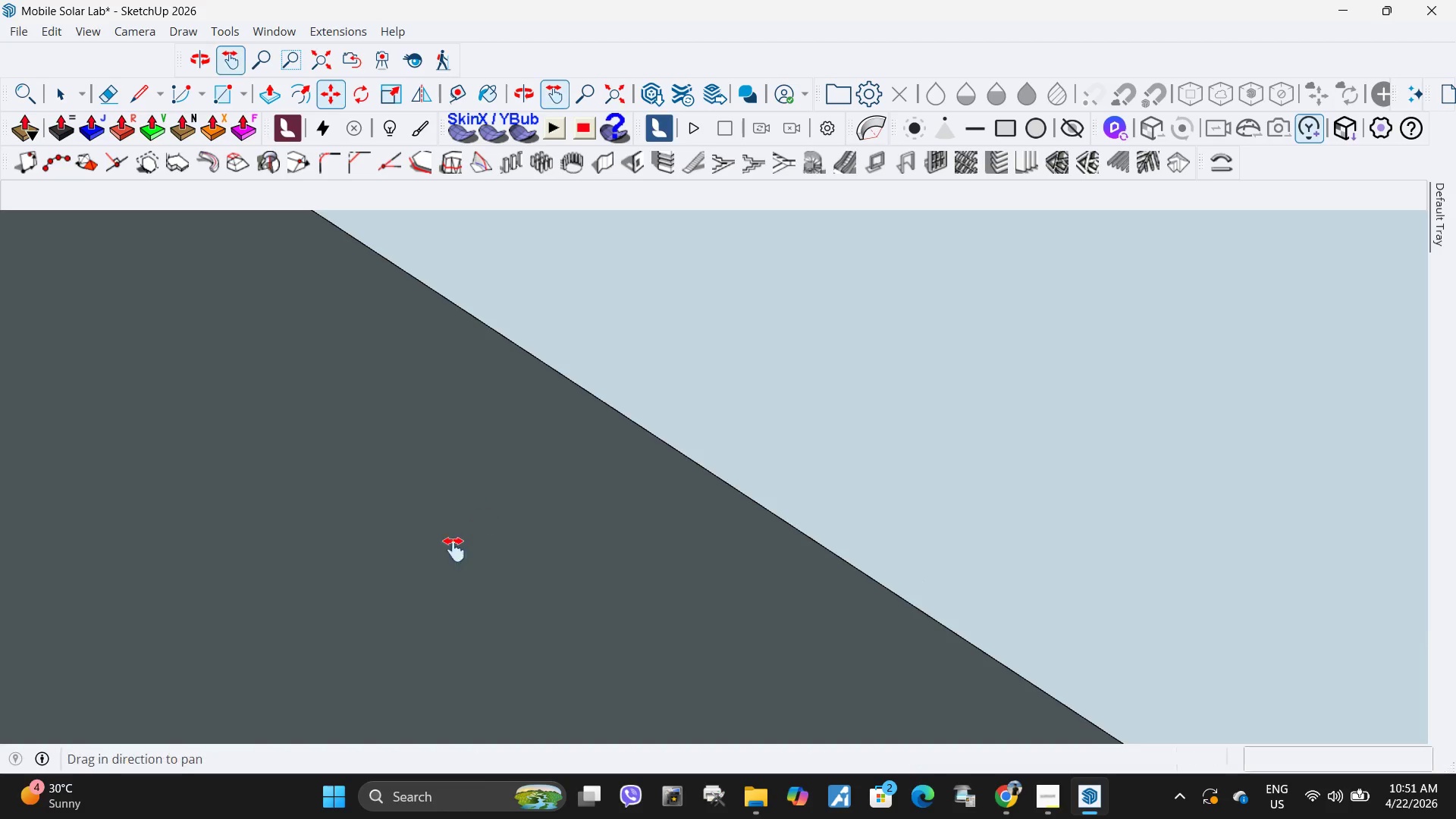 
left_click_drag(start_coordinate=[444, 553], to_coordinate=[987, 201])
 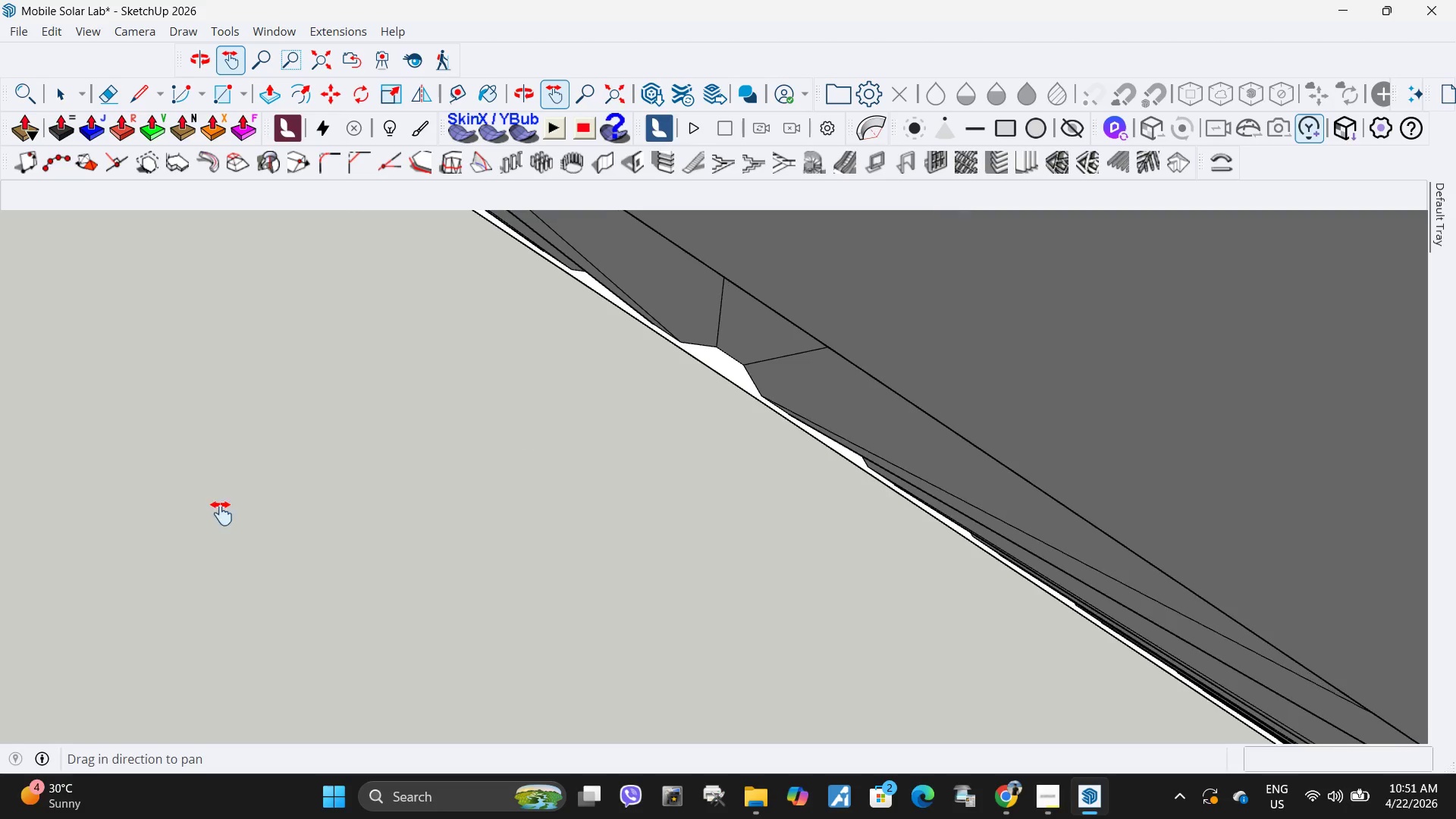 
left_click_drag(start_coordinate=[240, 513], to_coordinate=[398, 464])
 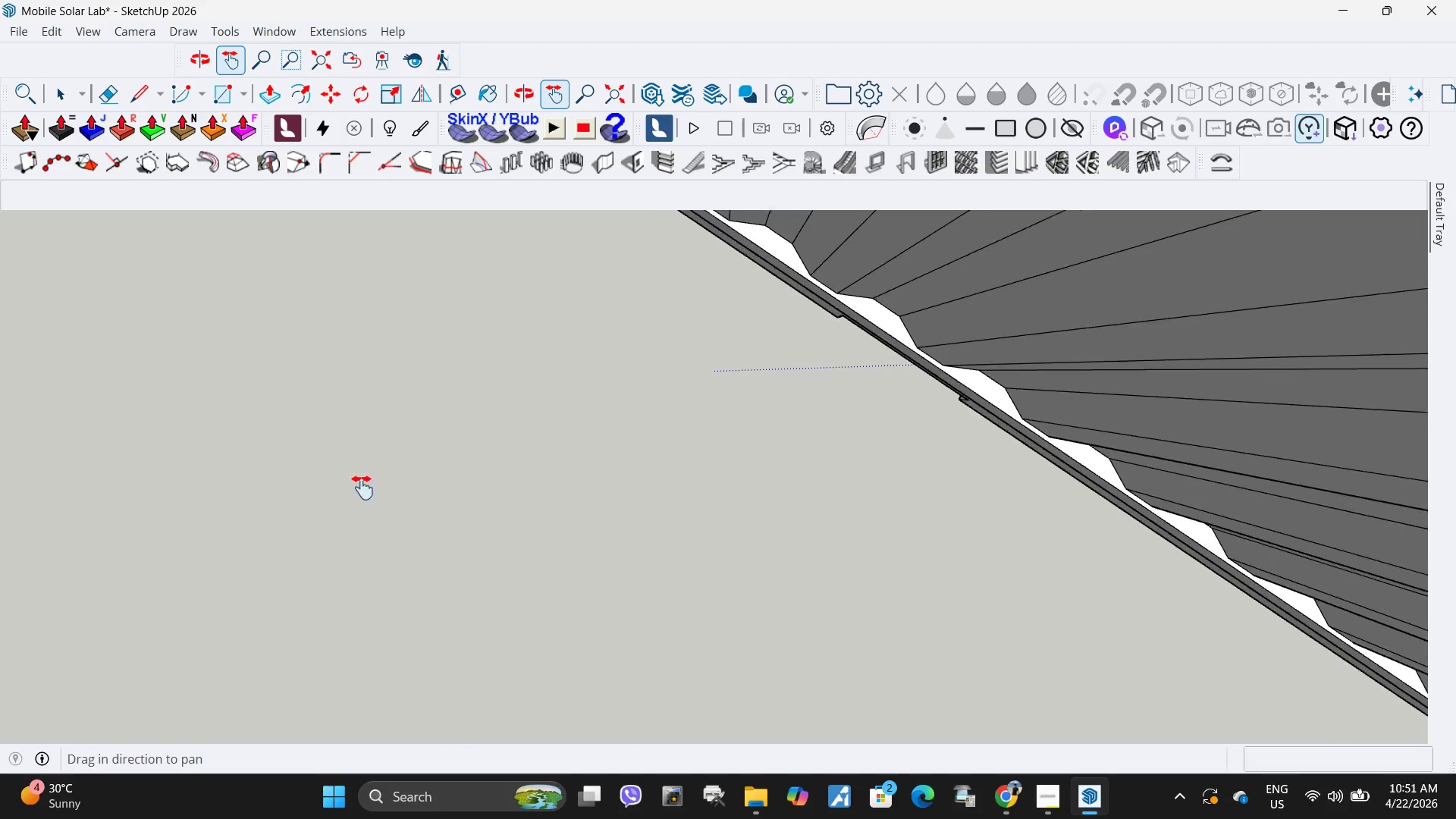 
scroll: coordinate [315, 547], scroll_direction: down, amount: 11.0
 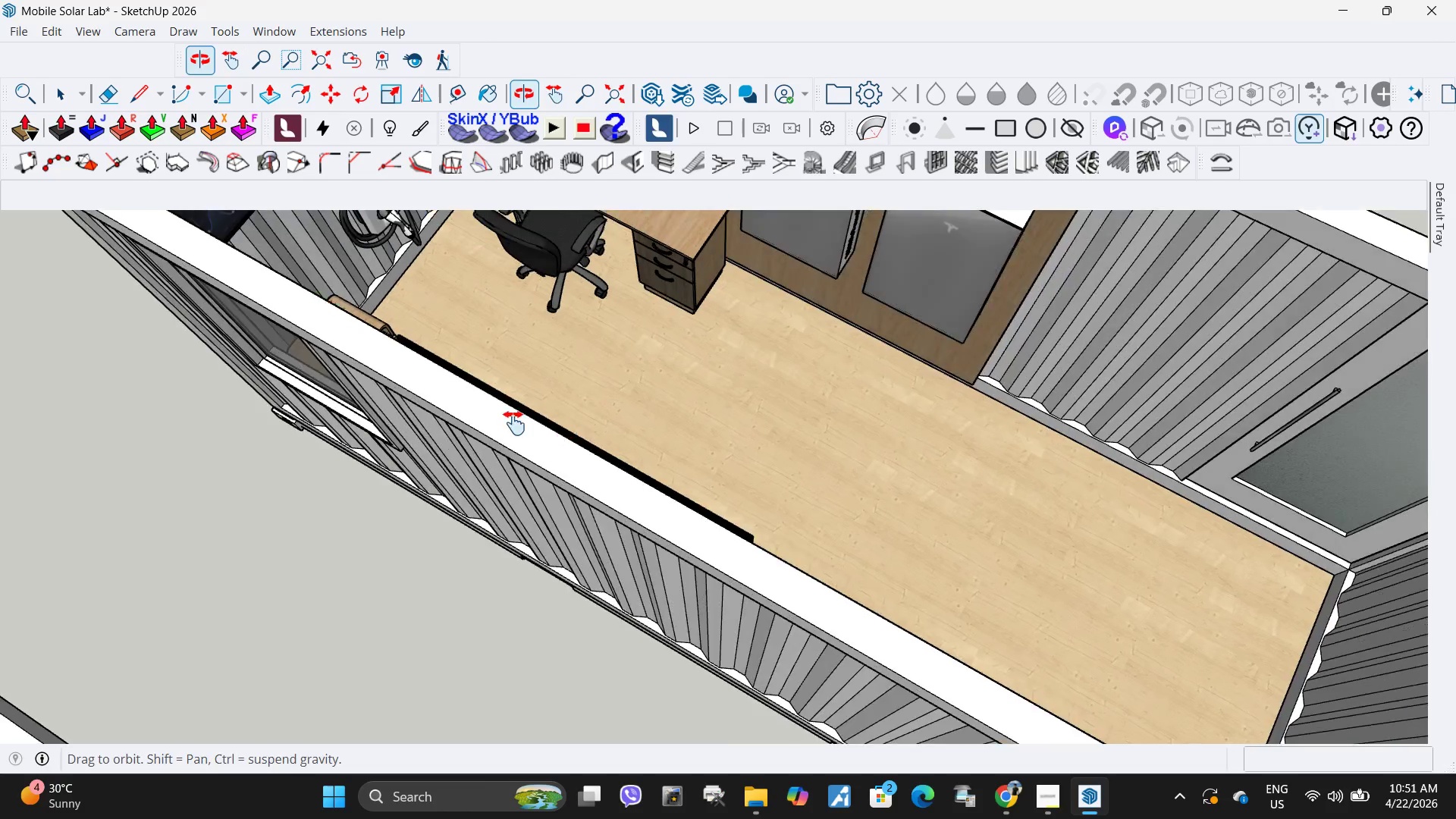 
left_click_drag(start_coordinate=[544, 378], to_coordinate=[513, 639])
 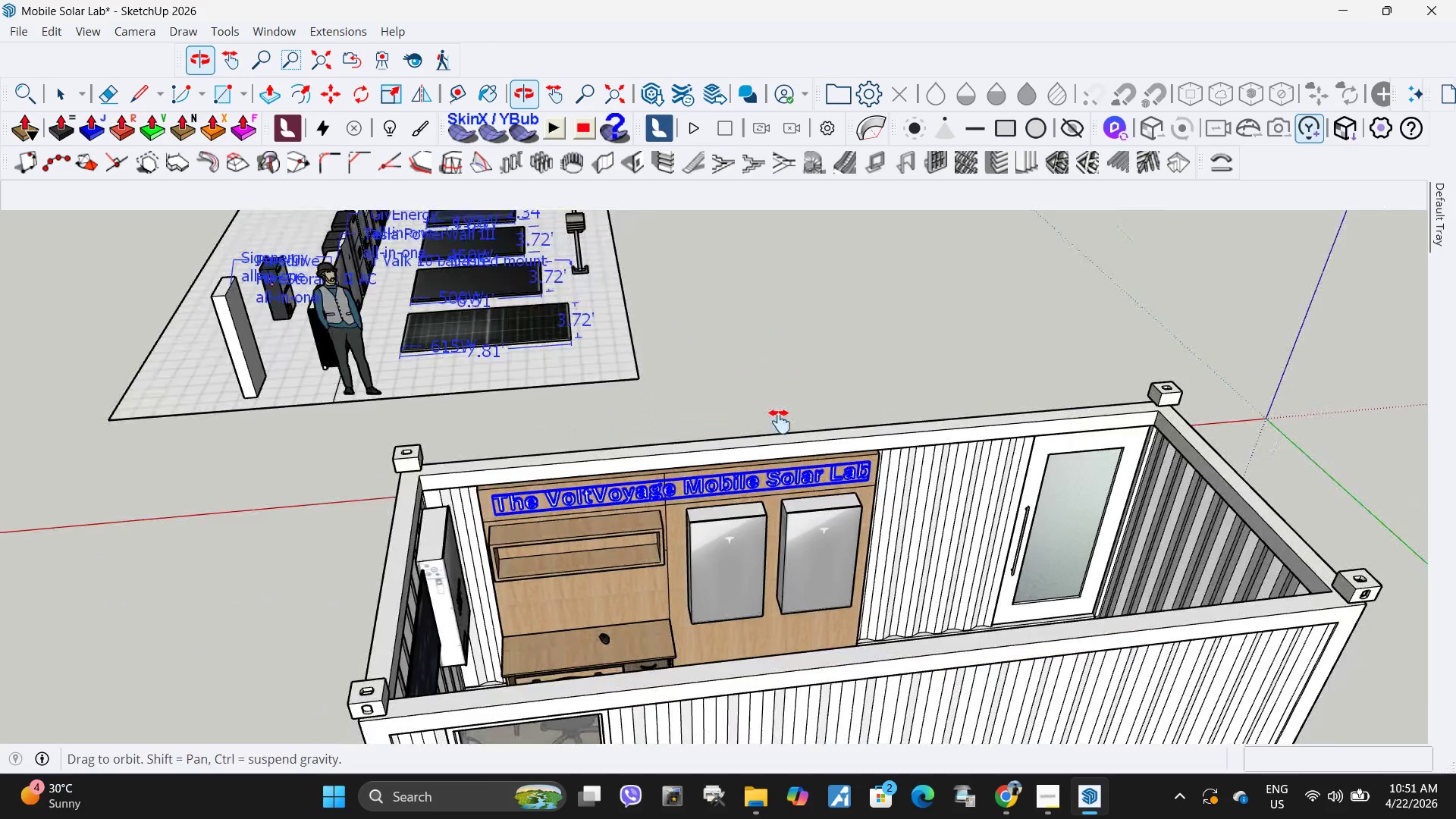 
scroll: coordinate [535, 394], scroll_direction: down, amount: 5.0
 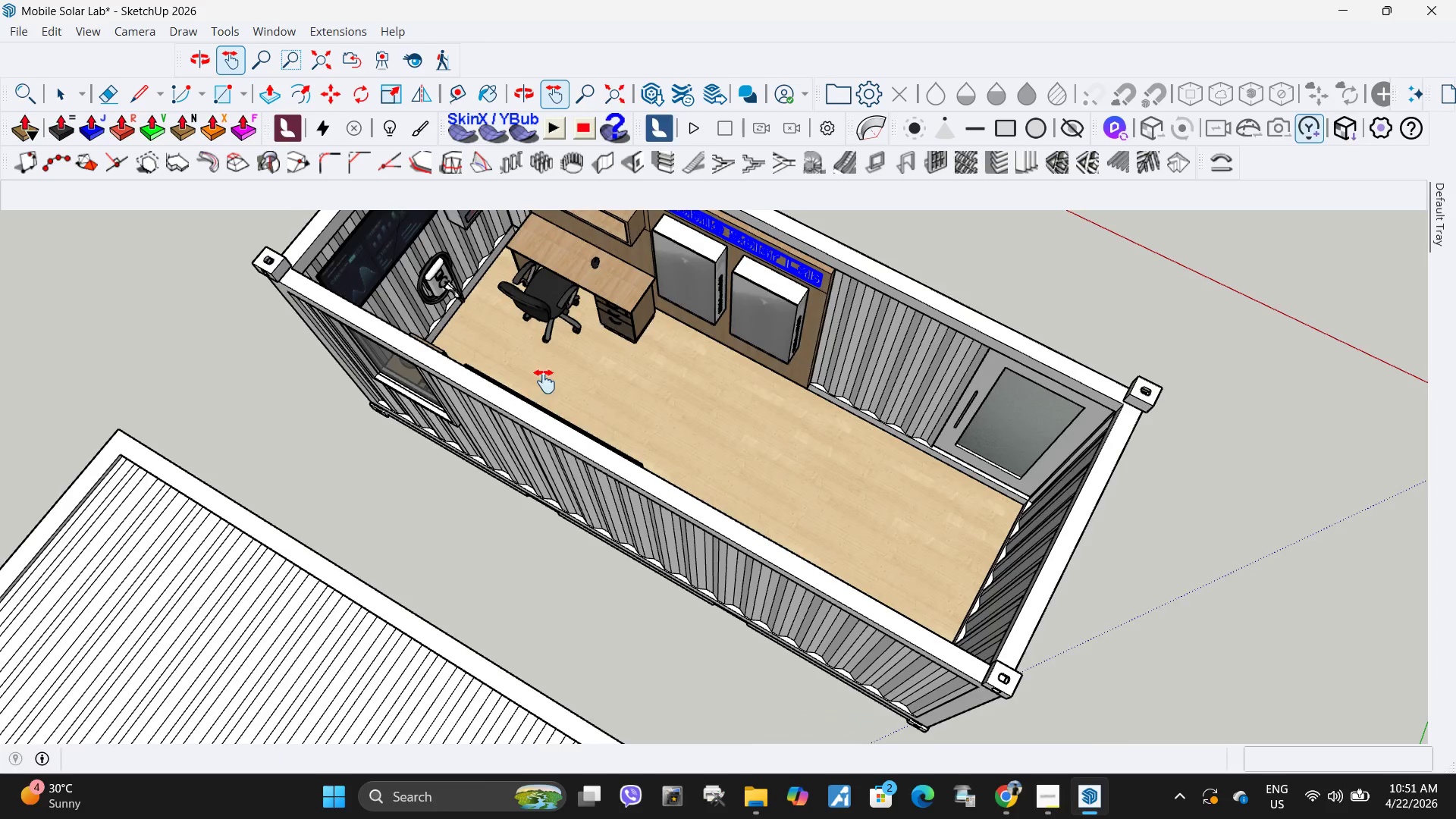 
scroll: coordinate [676, 557], scroll_direction: up, amount: 8.0
 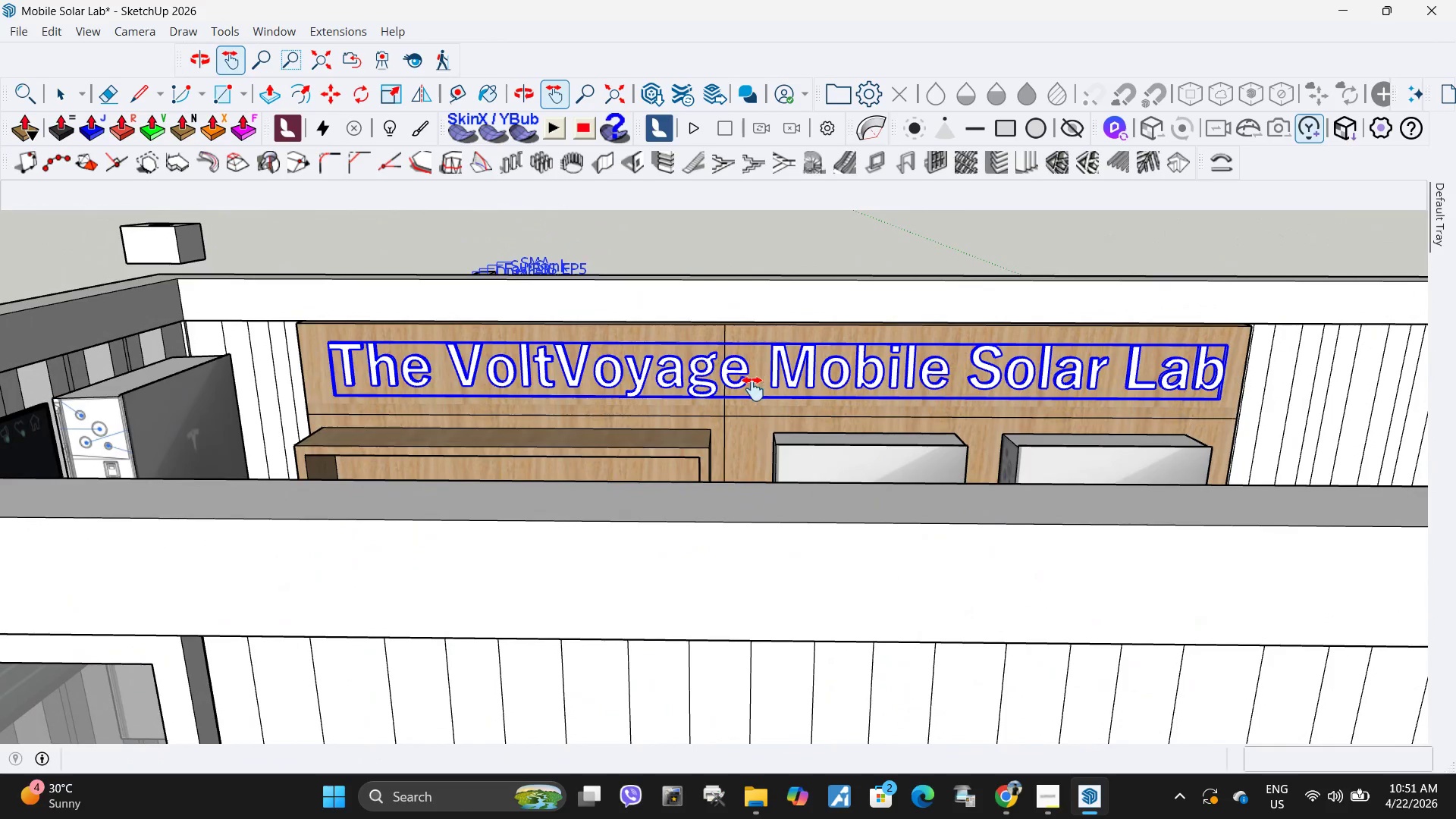 
key(Space)
 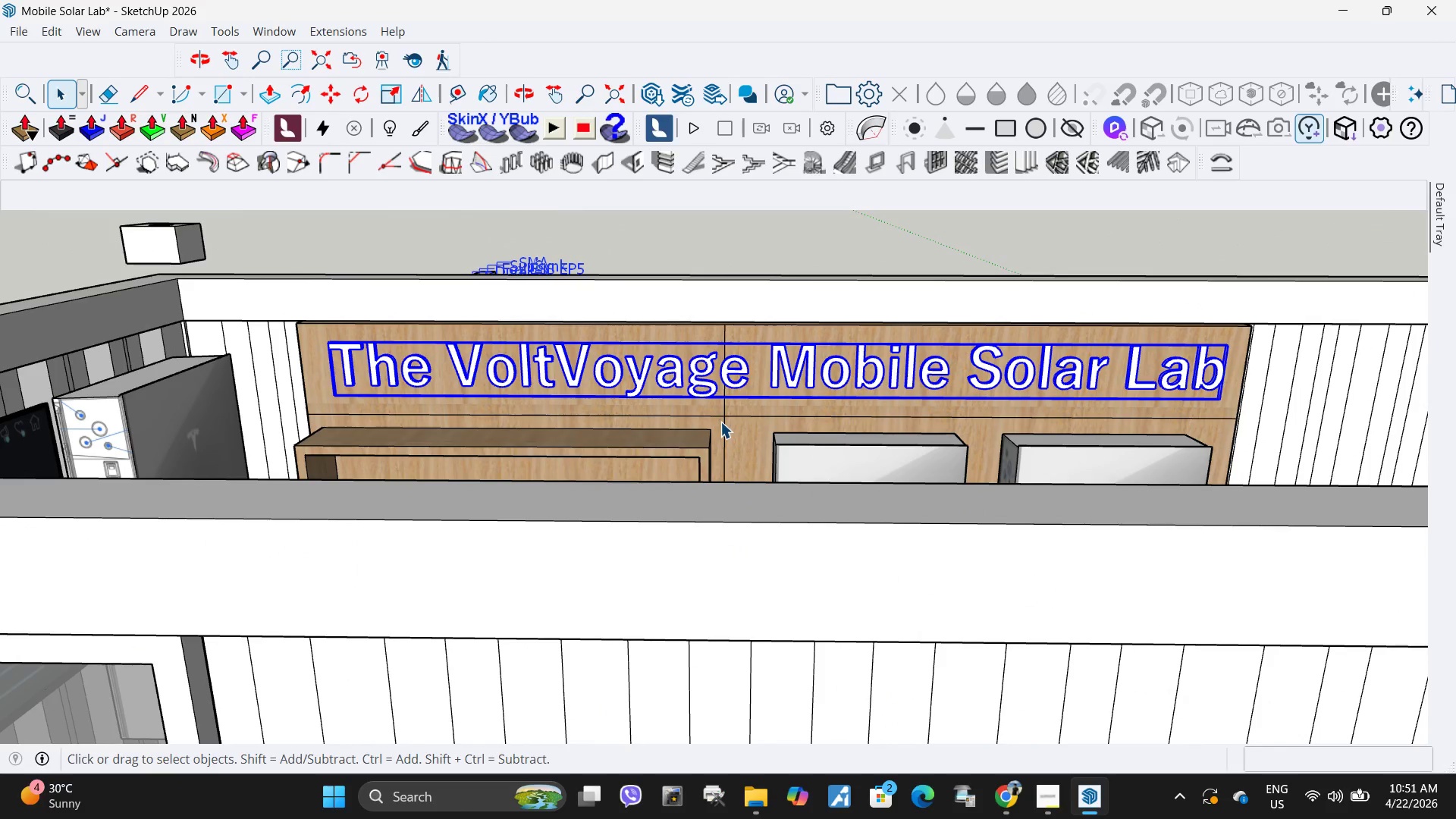 
hold_key(key=ControlLeft, duration=0.62)
left_click([730, 425])
 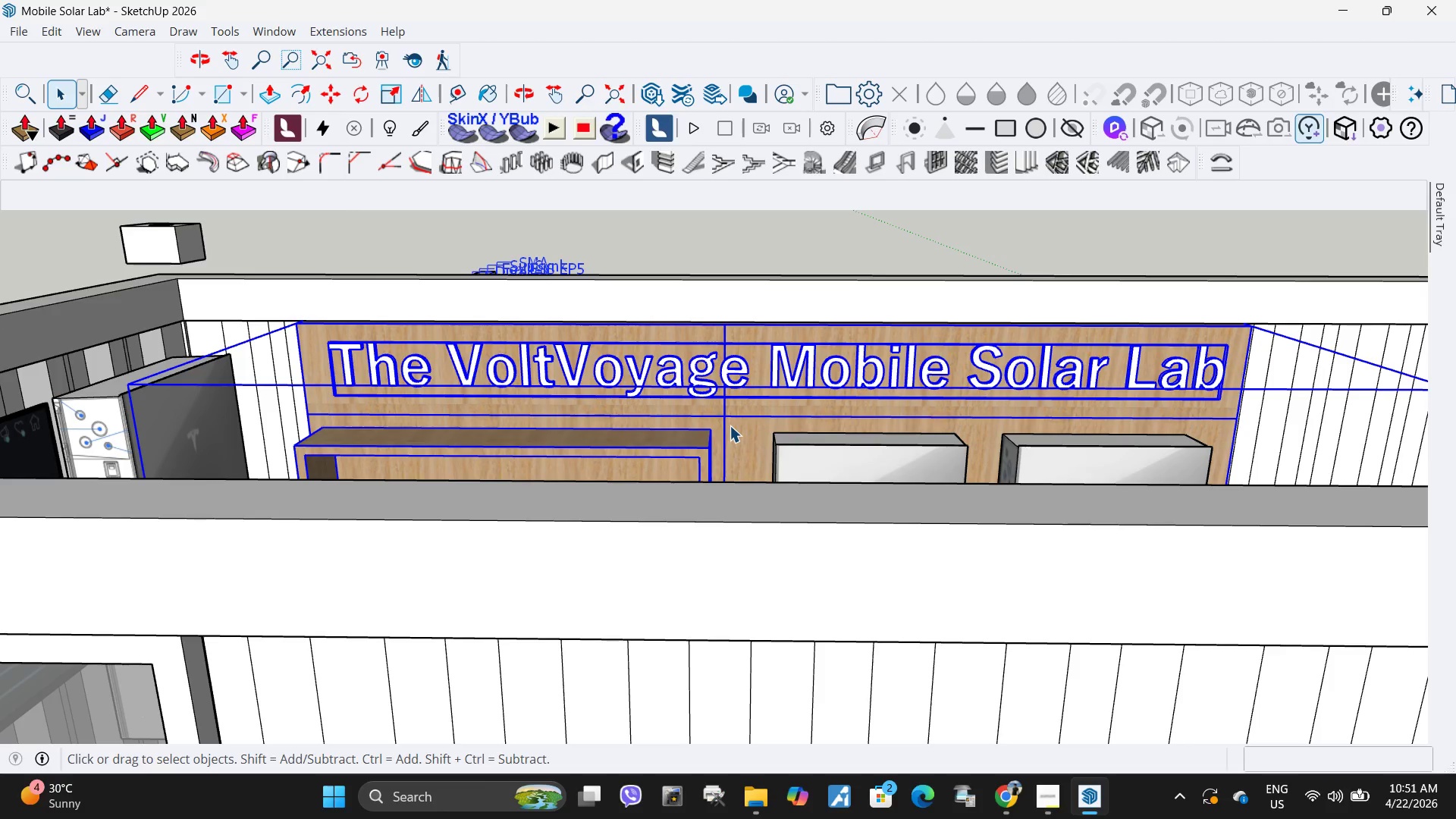 
right_click([730, 425])
 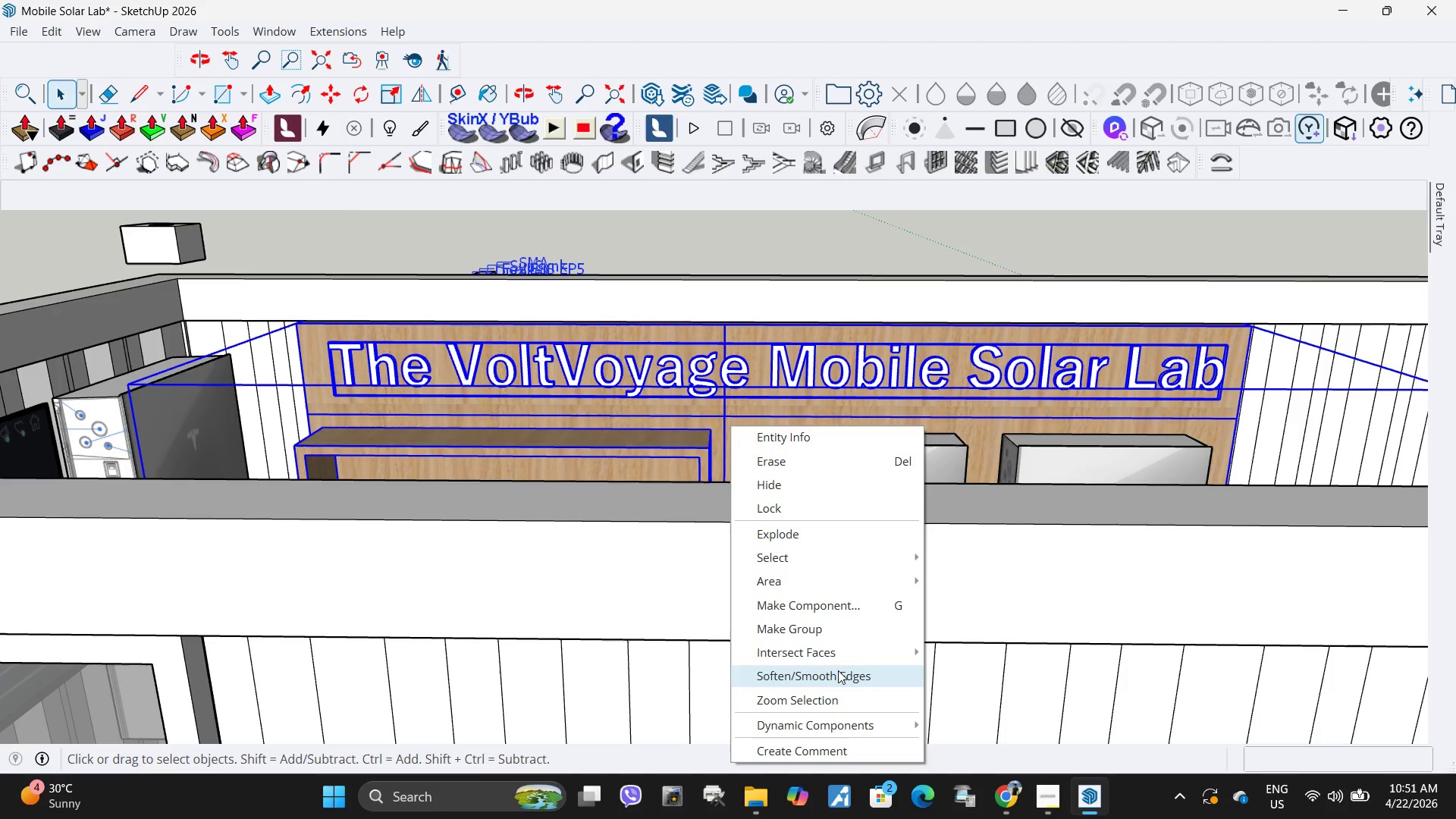 
left_click([836, 635])
 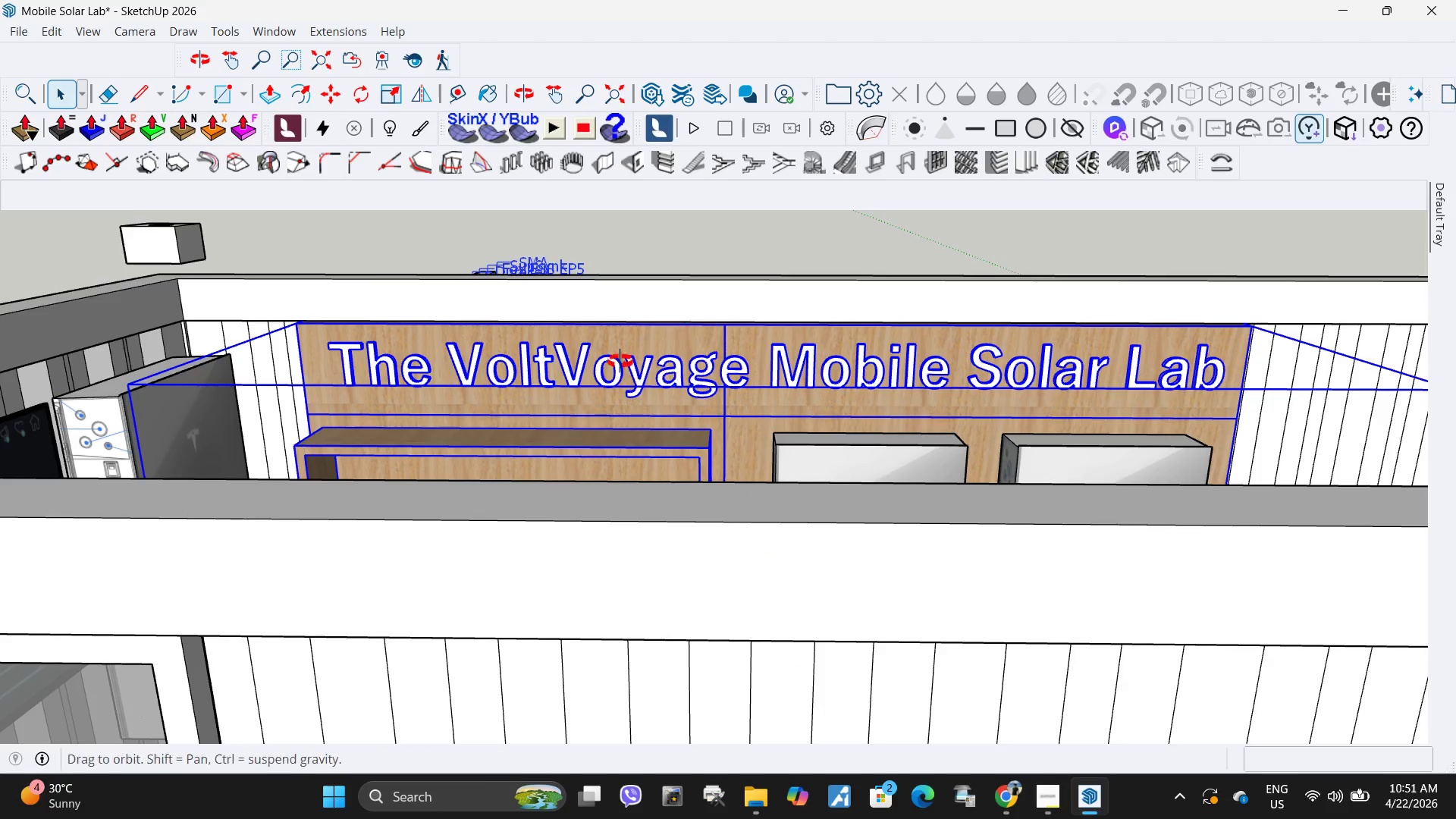 
key(Space)
 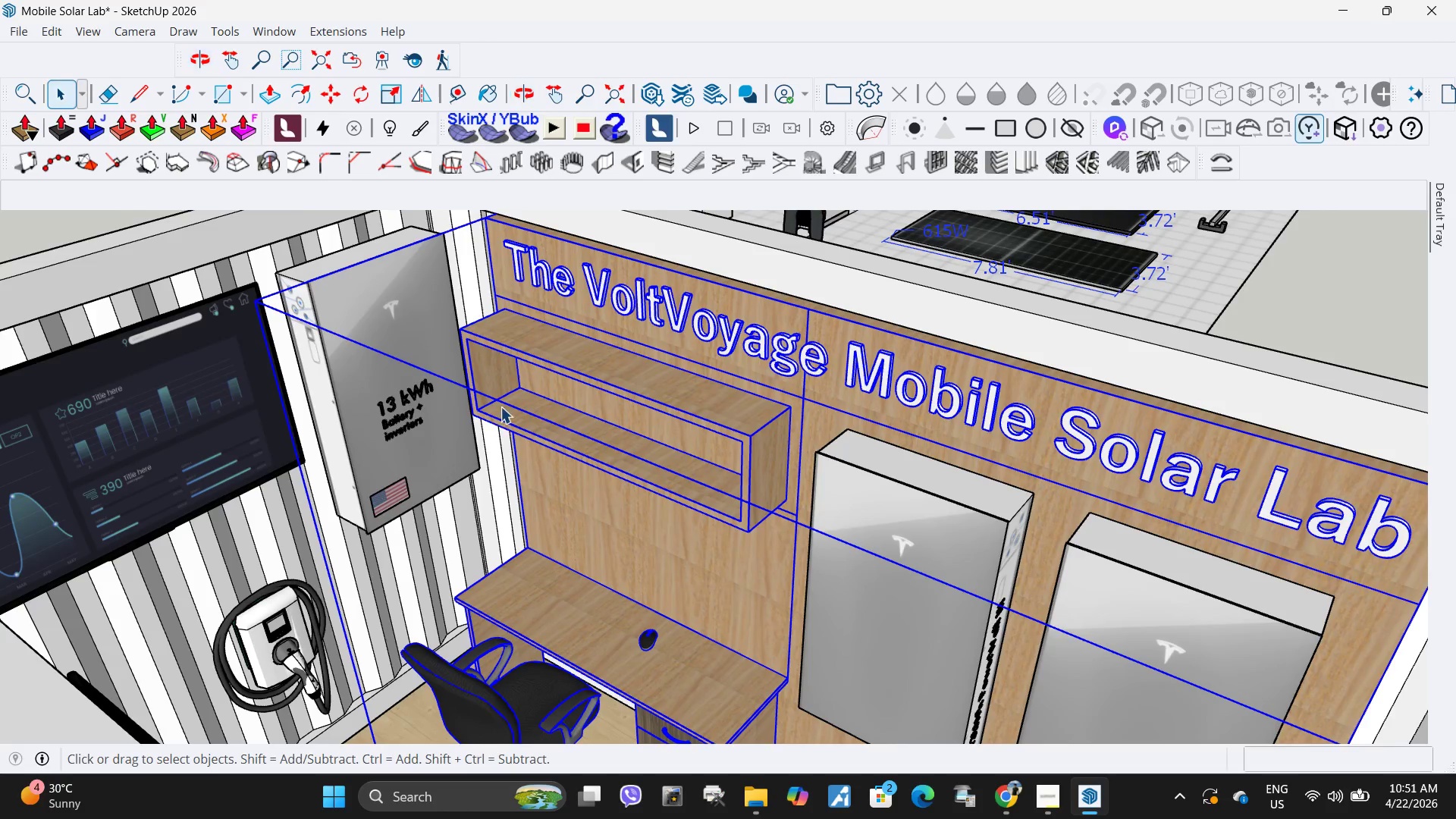 
key(Escape)
 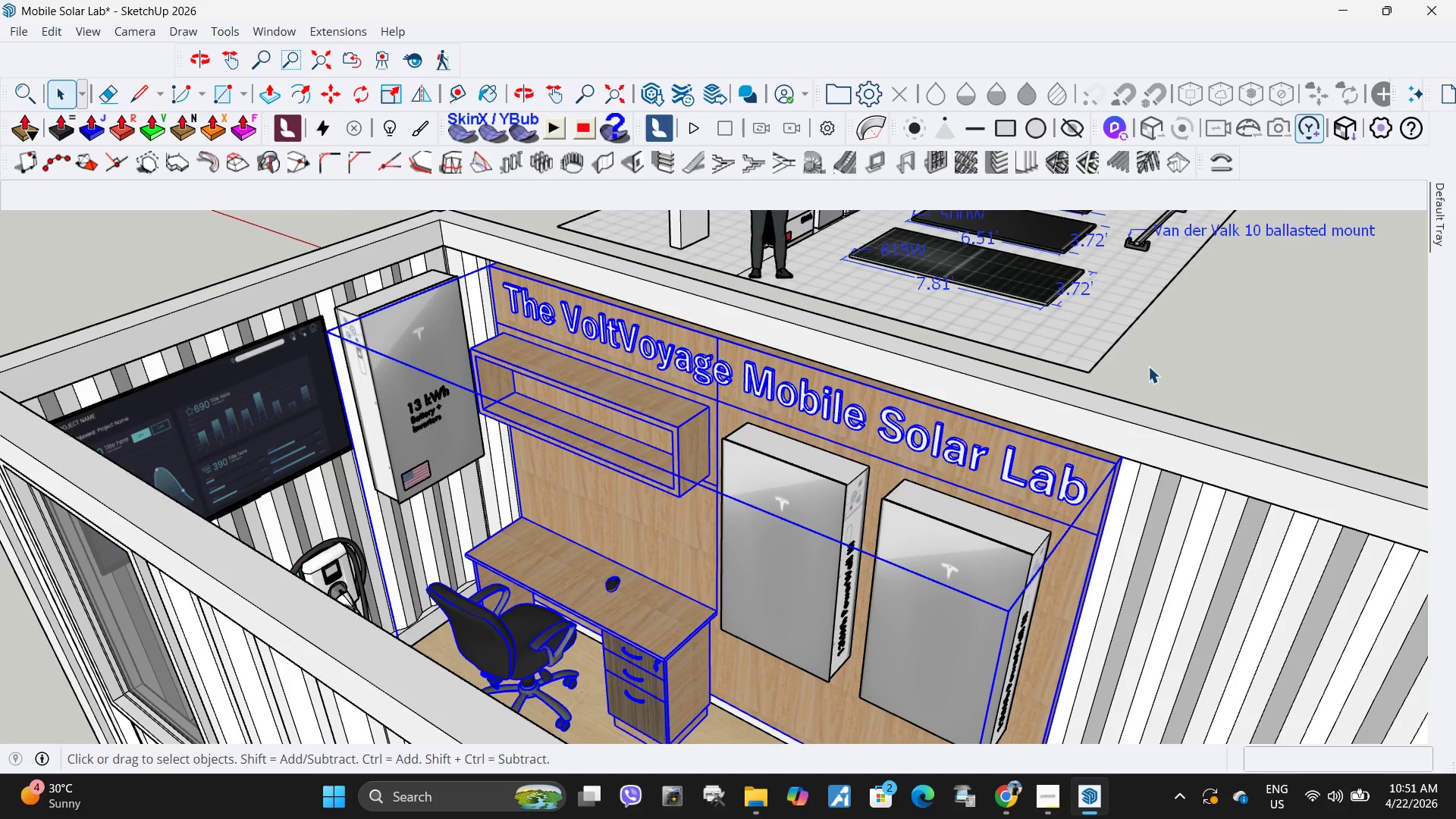 
scroll: coordinate [500, 406], scroll_direction: down, amount: 5.0
 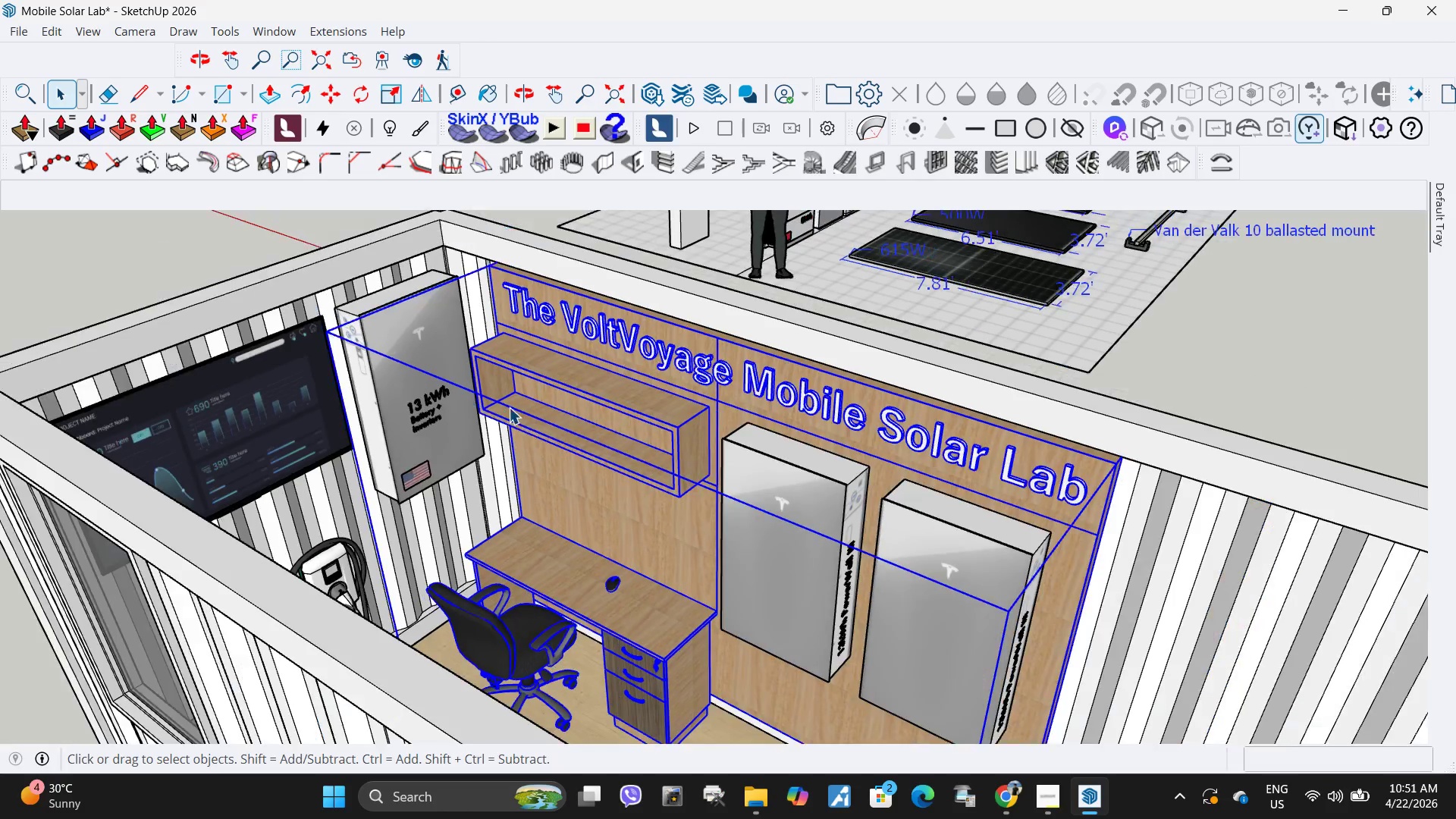 
left_click([1148, 366])
 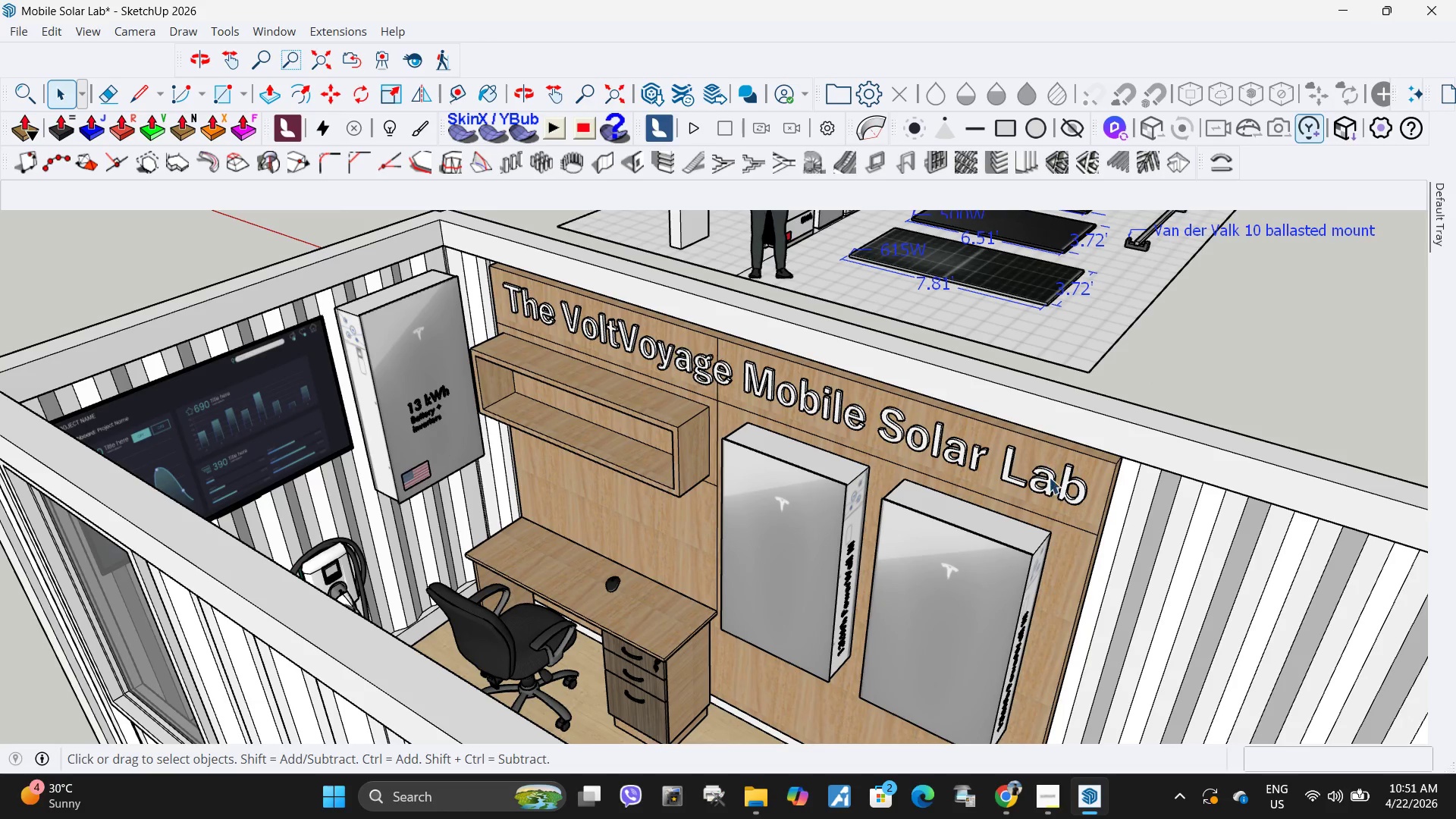 
left_click([1044, 485])
 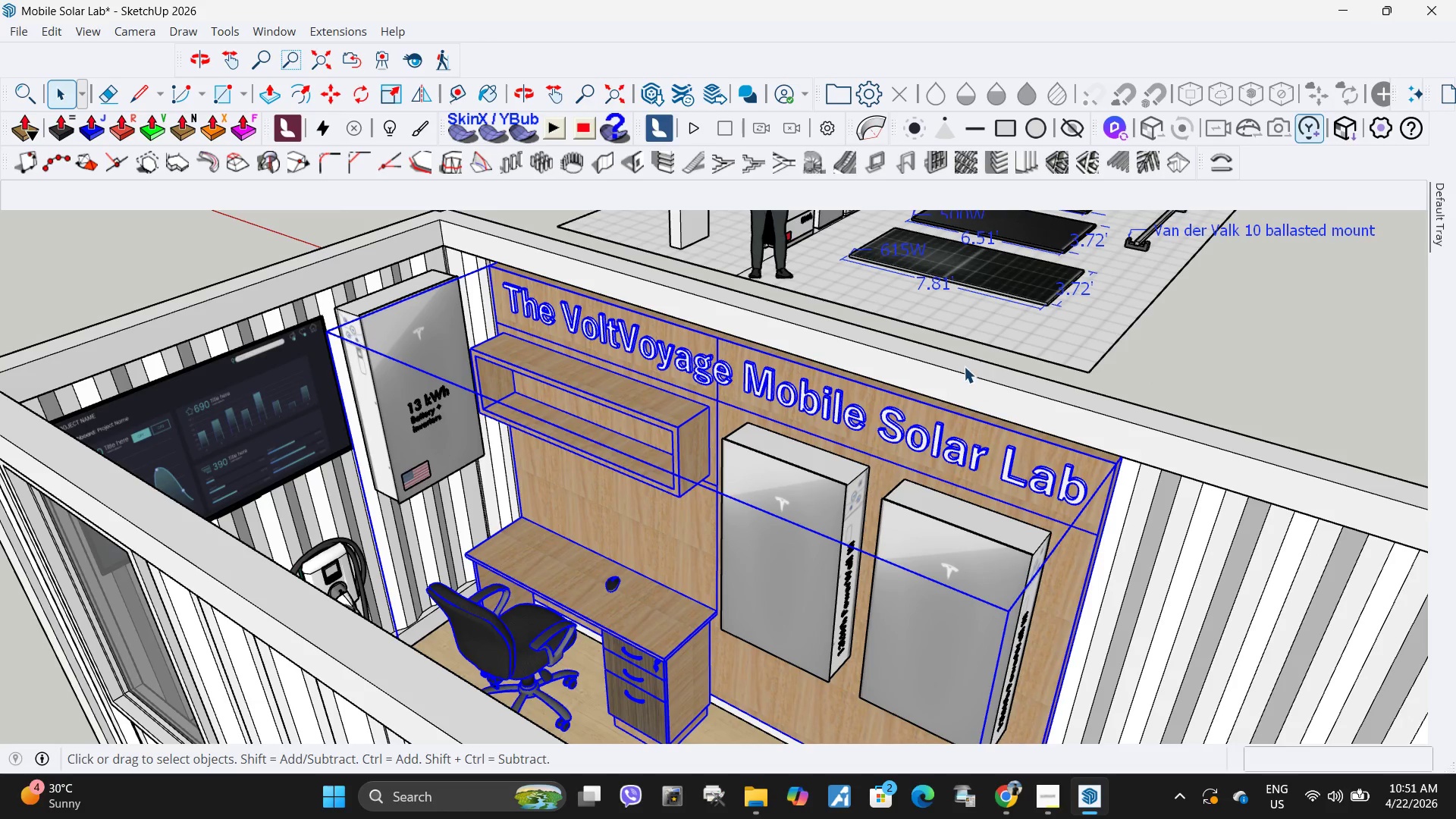 
key(Escape)
 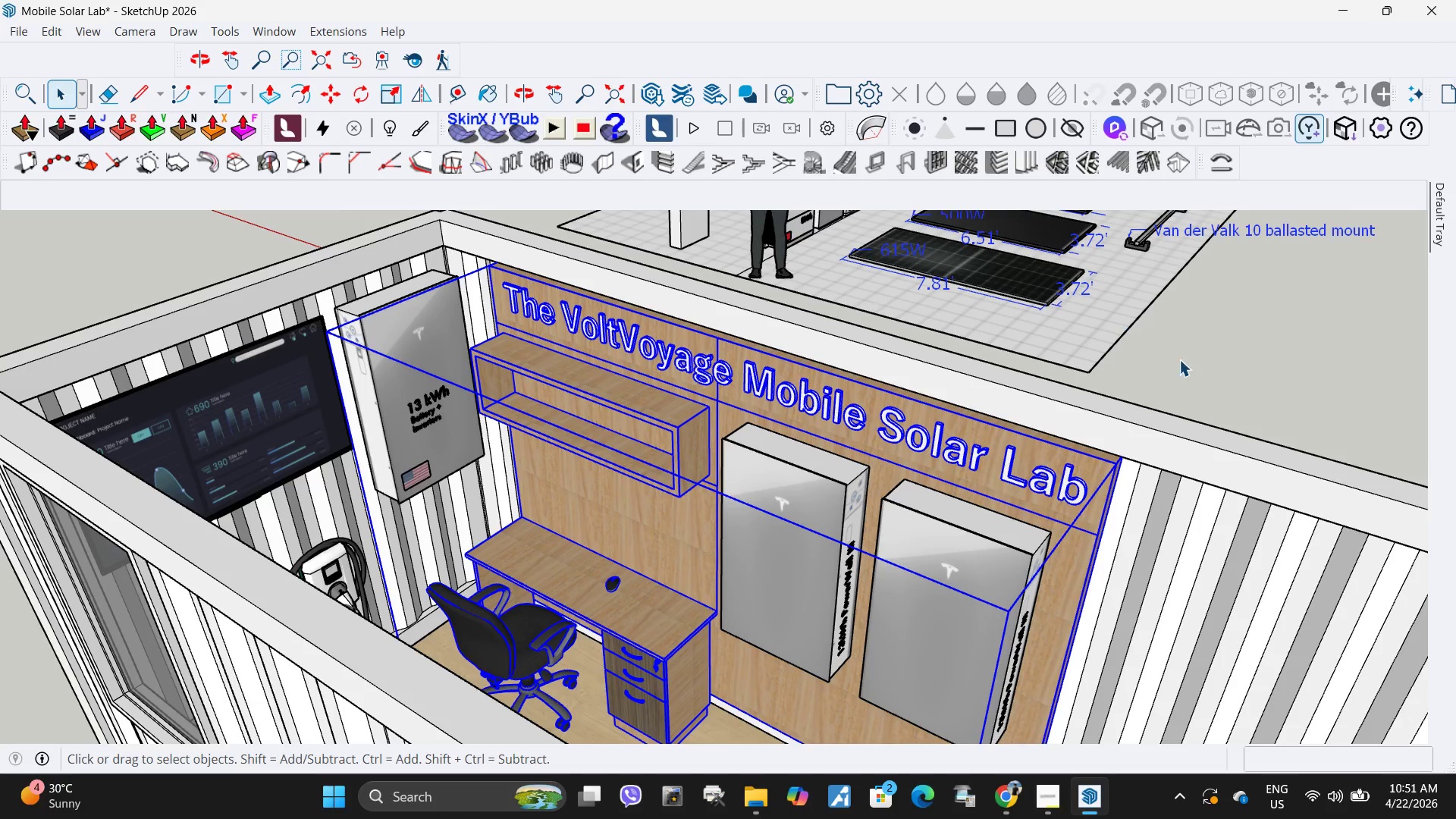 
left_click([1197, 370])
 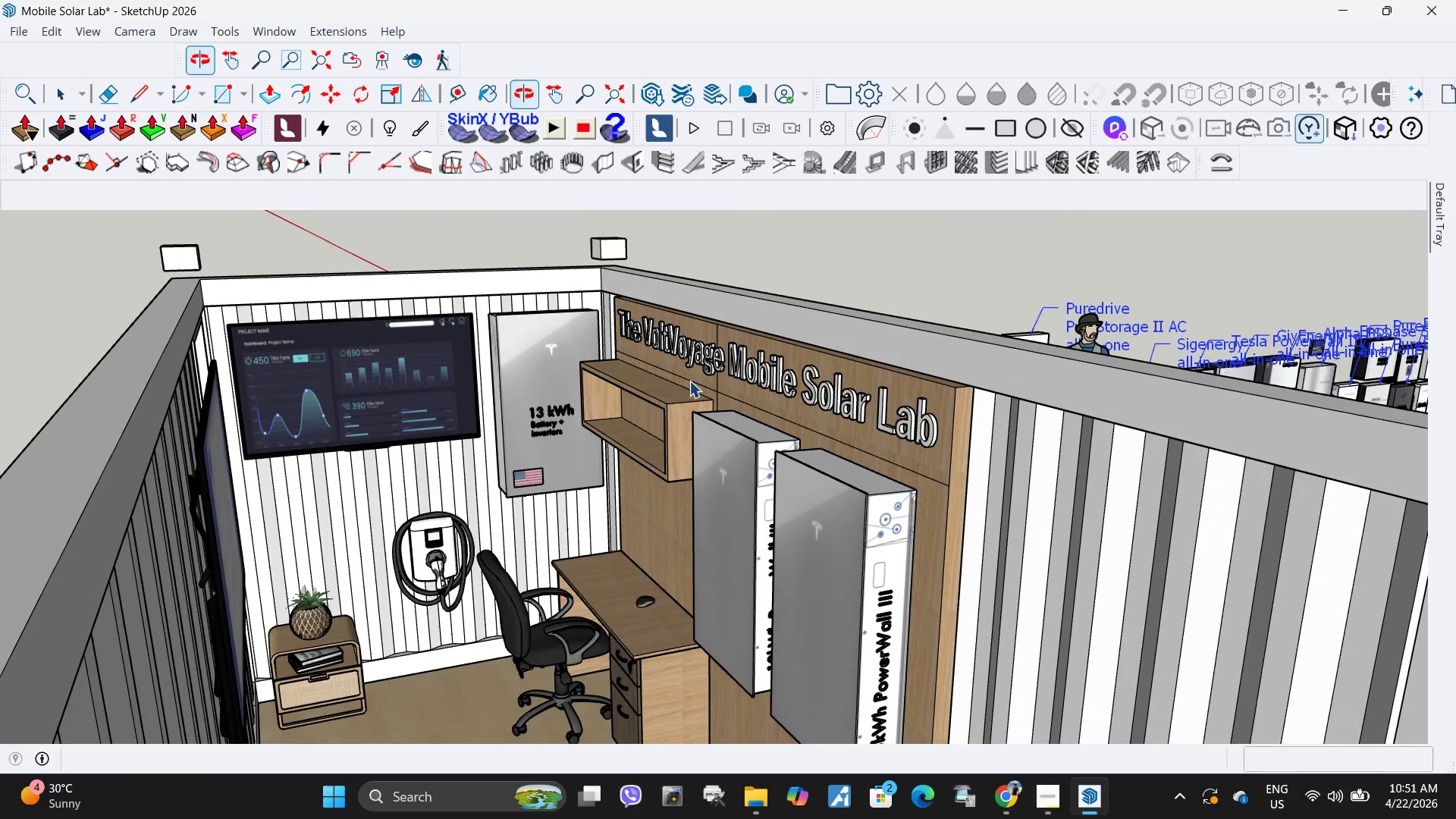 
left_click([18, 39])
 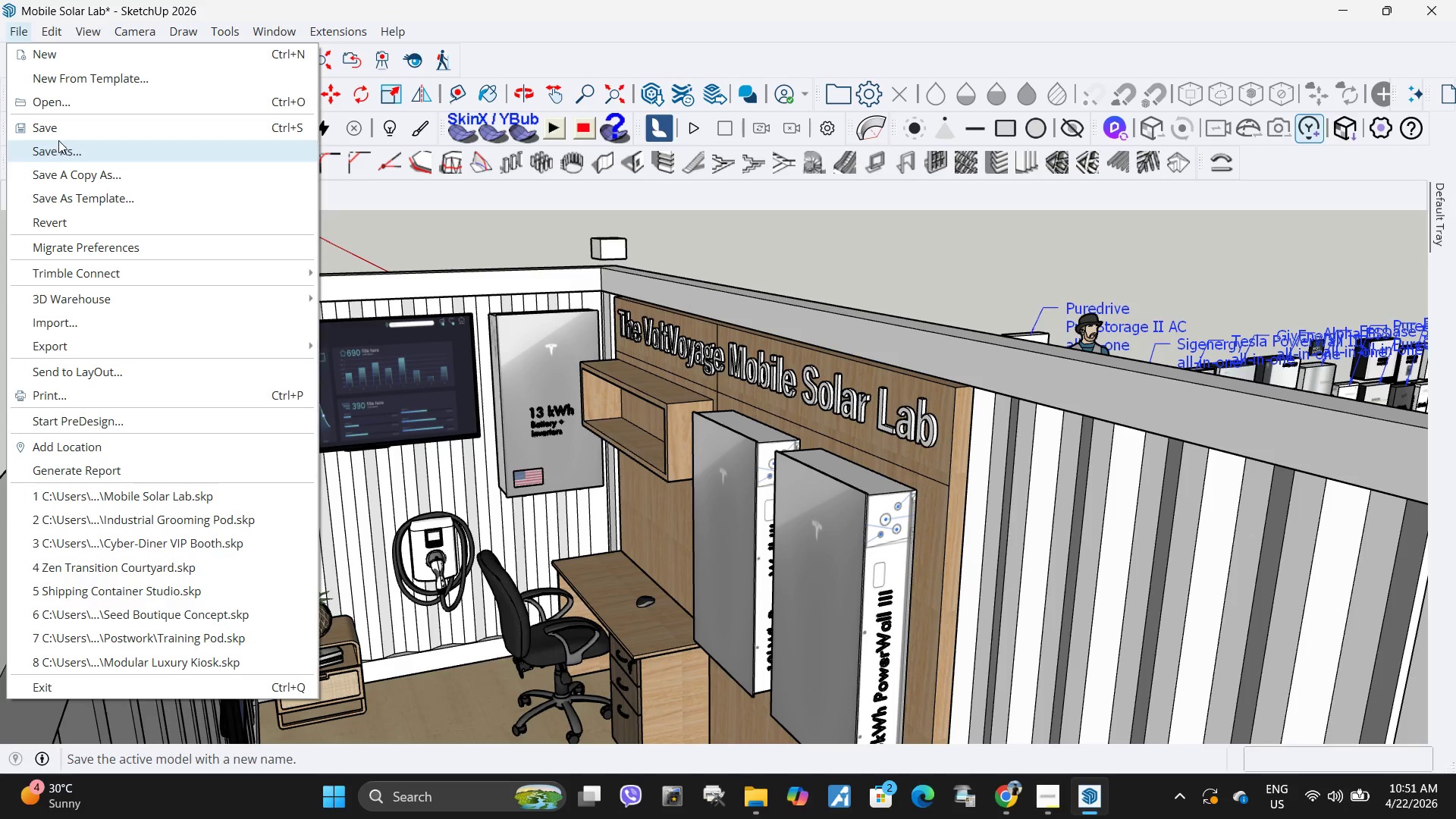 
left_click([60, 133])
 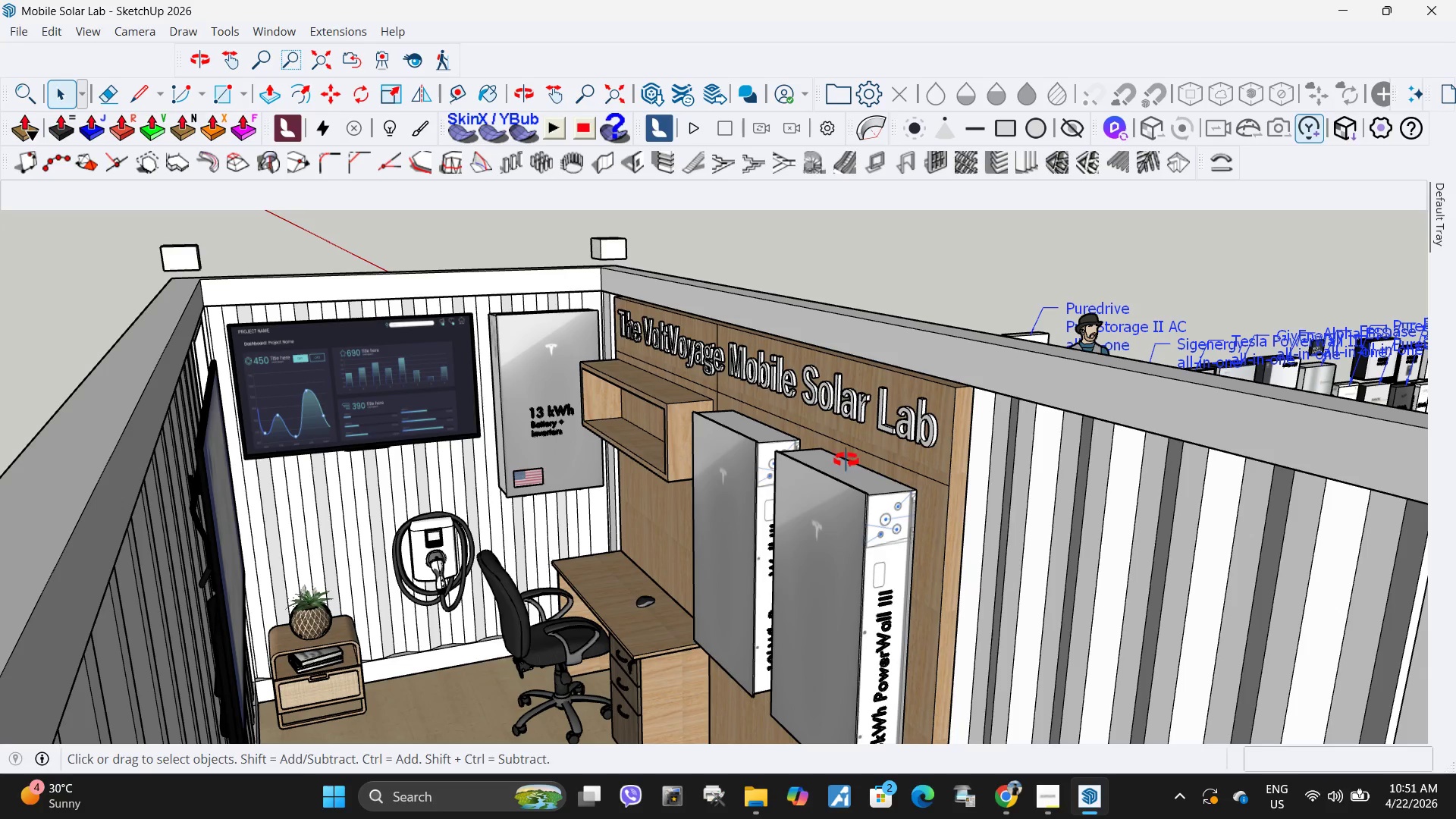 
scroll: coordinate [299, 437], scroll_direction: down, amount: 10.0
 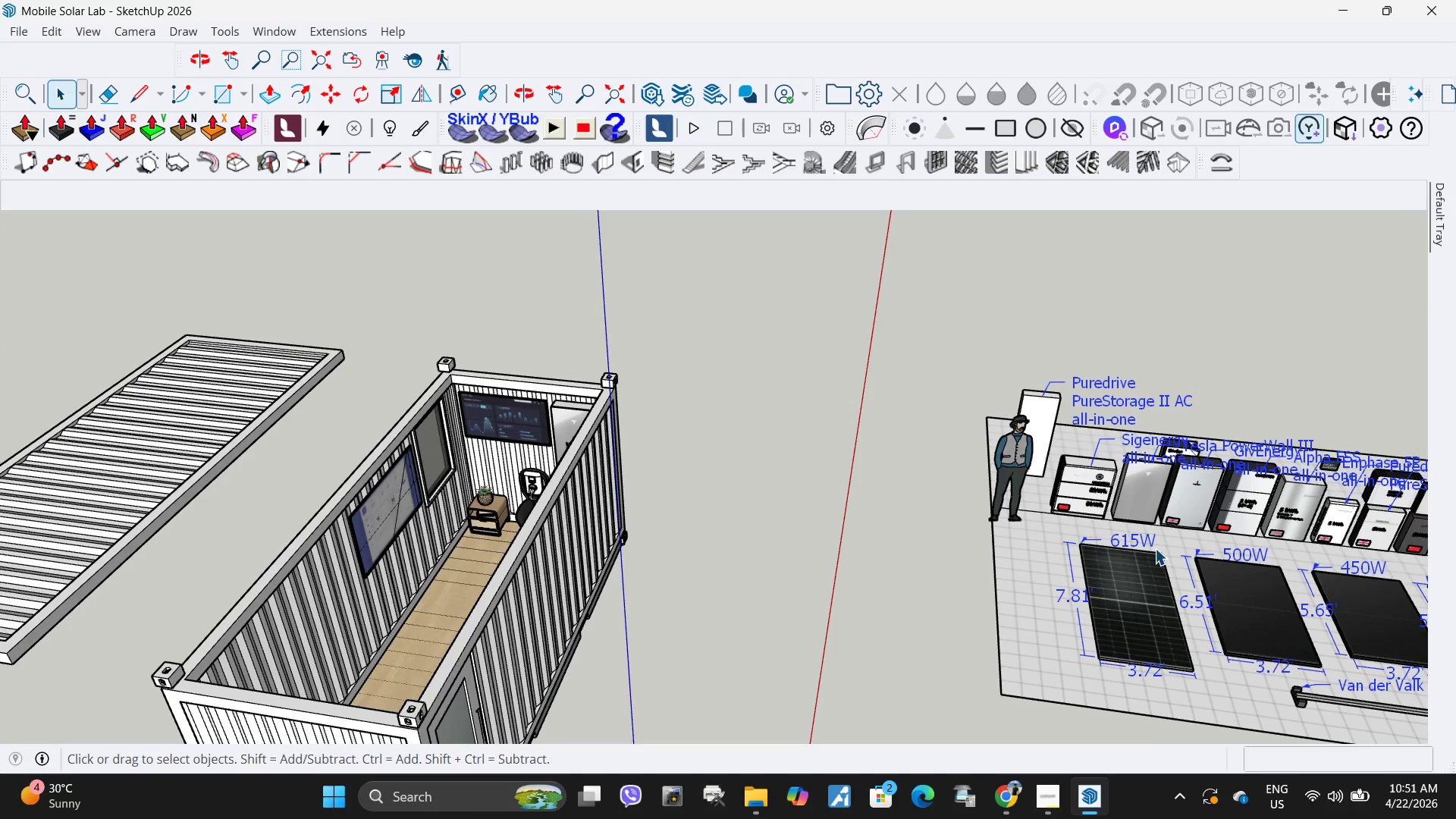 
wait(5.92)
 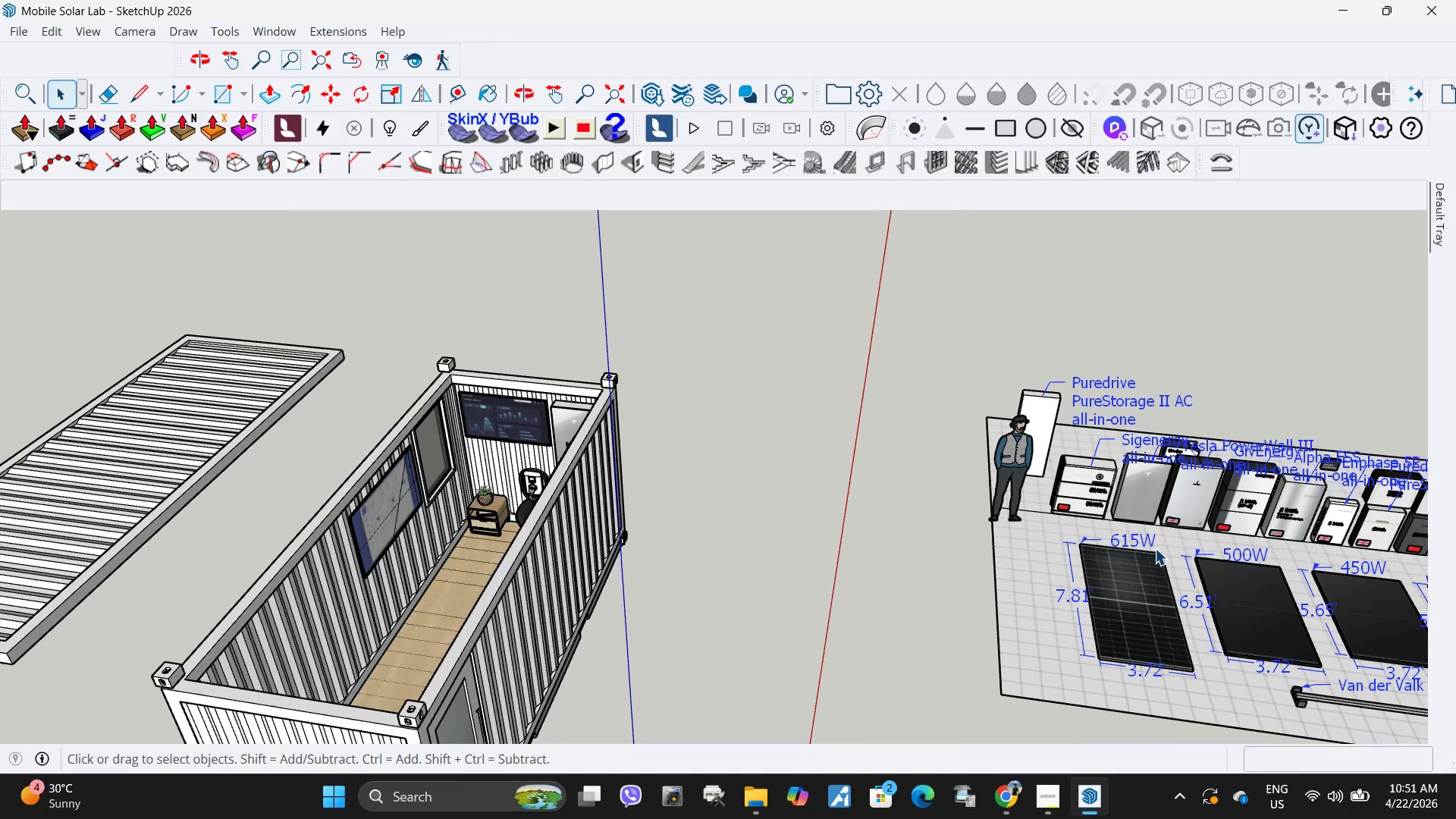 
scroll: coordinate [722, 494], scroll_direction: down, amount: 5.0
 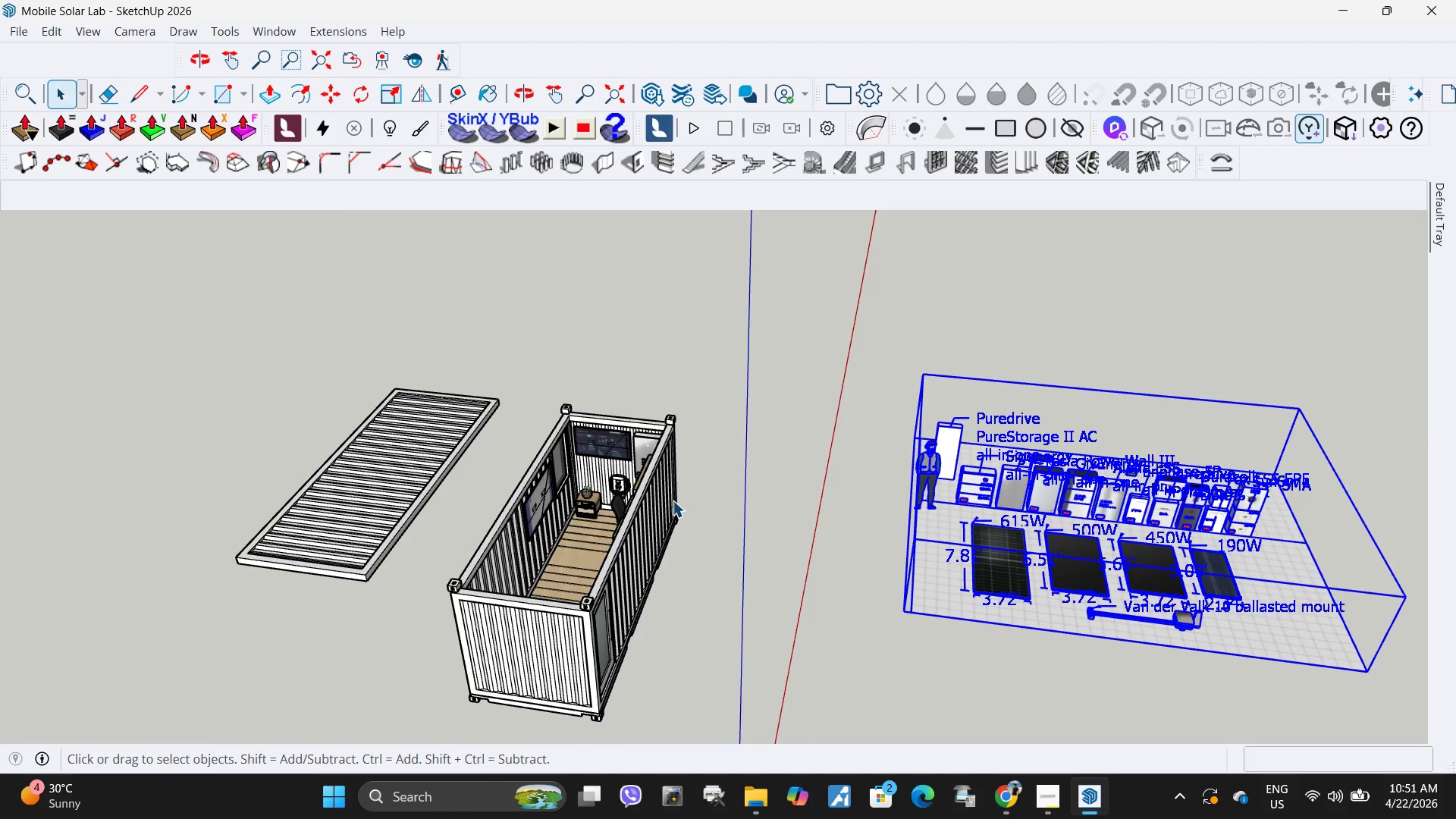 
key(Delete)
 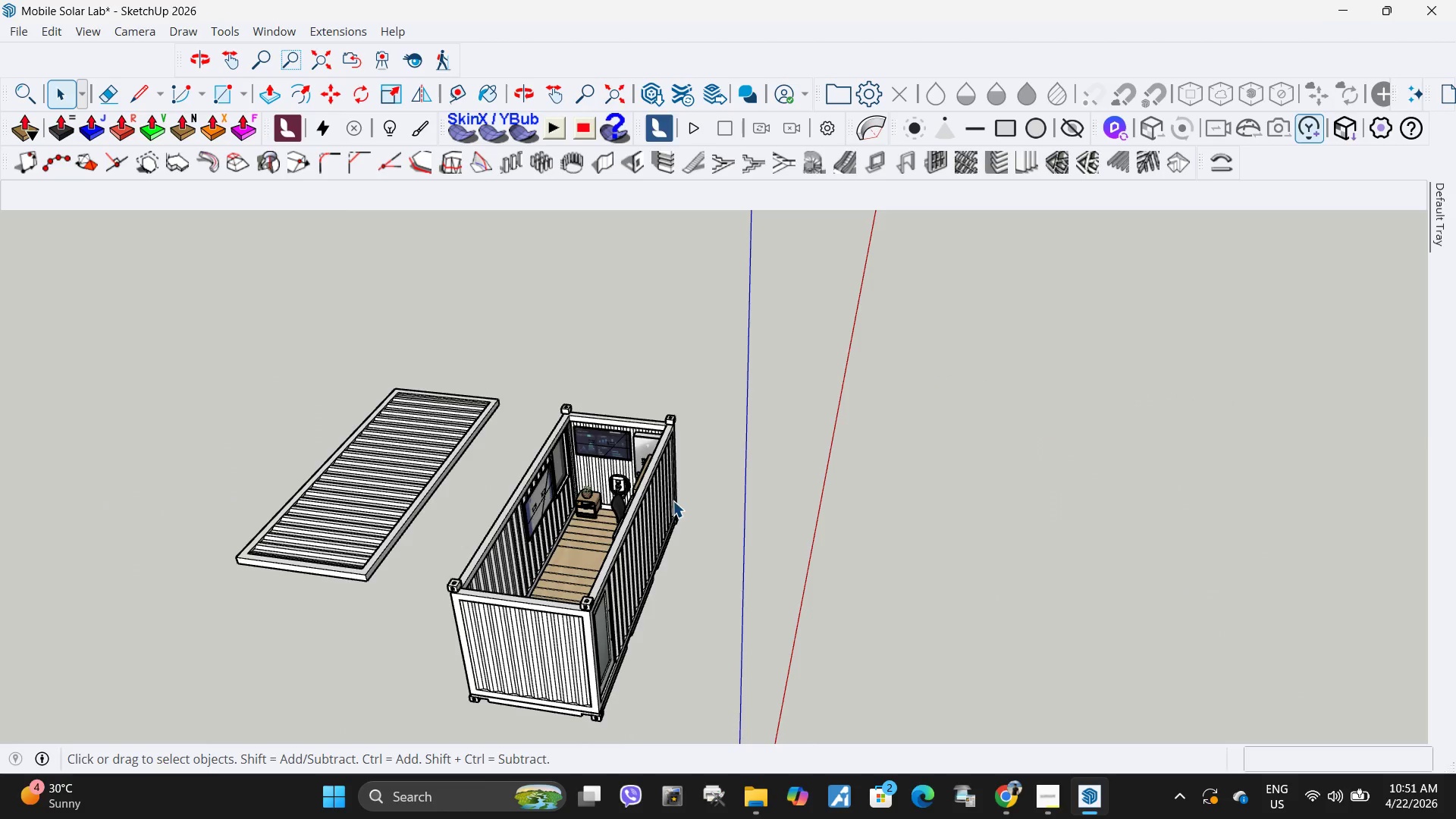 
scroll: coordinate [646, 513], scroll_direction: down, amount: 4.0
 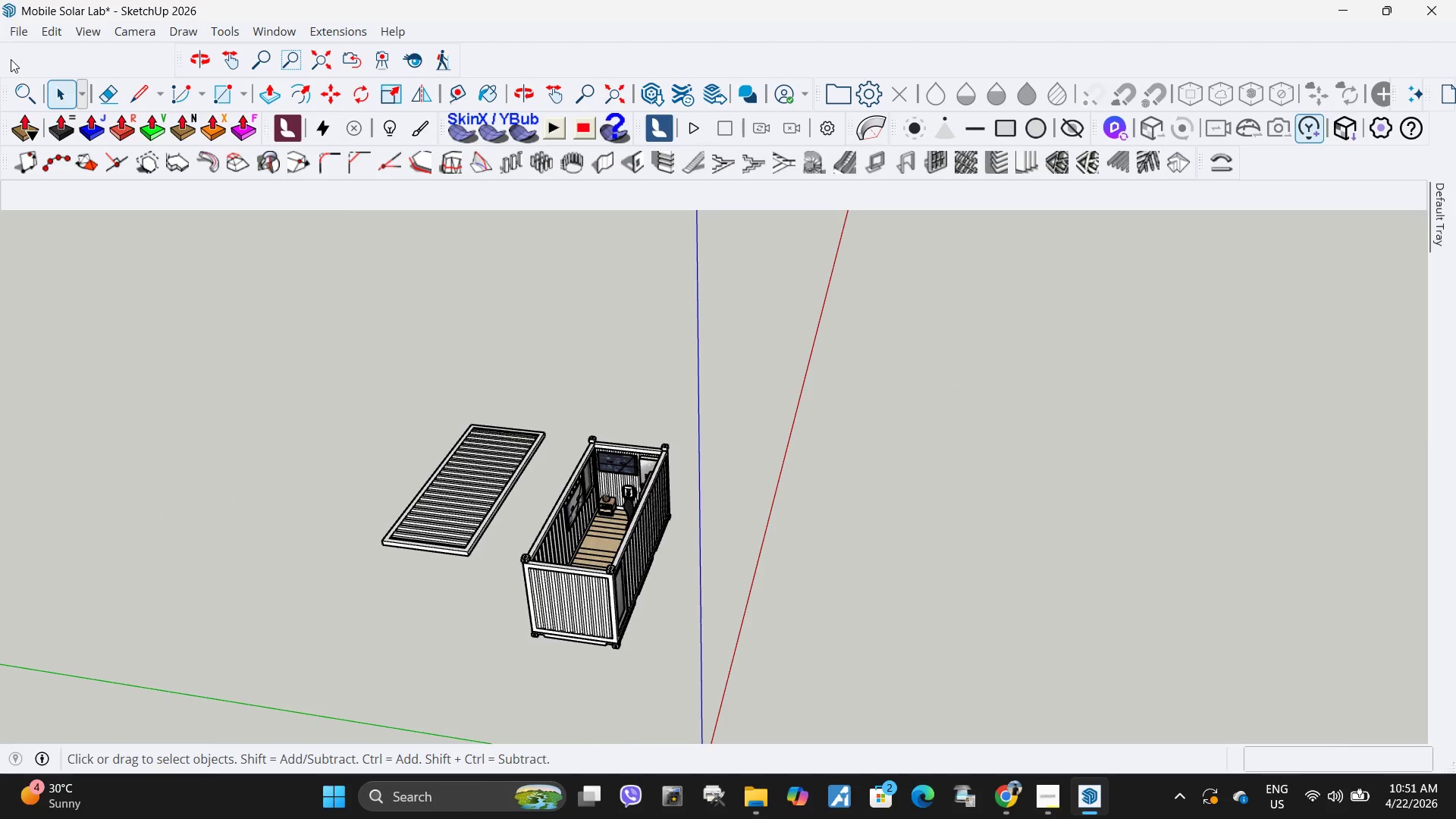 
left_click([20, 36])
 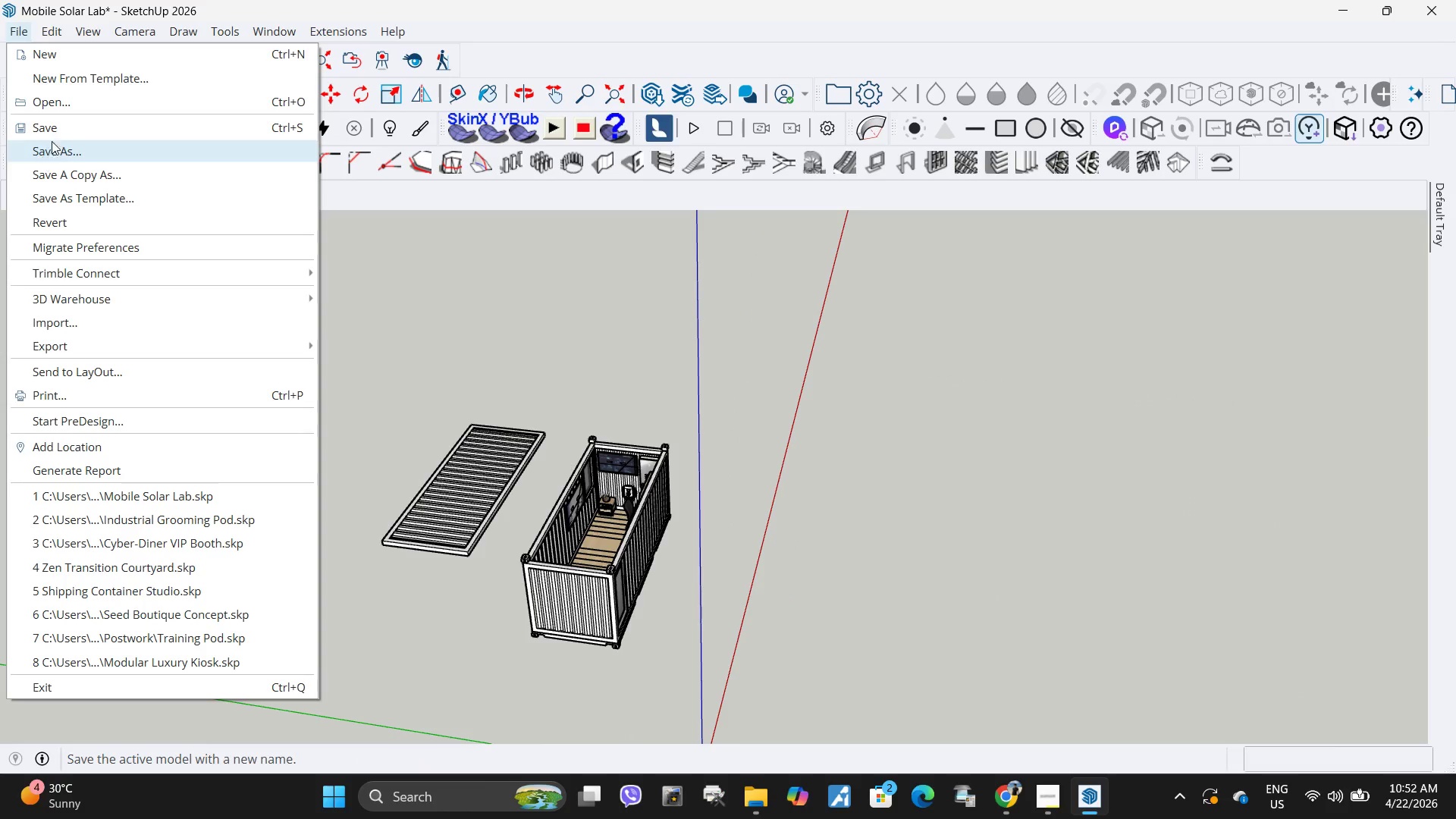 
left_click([67, 121])
 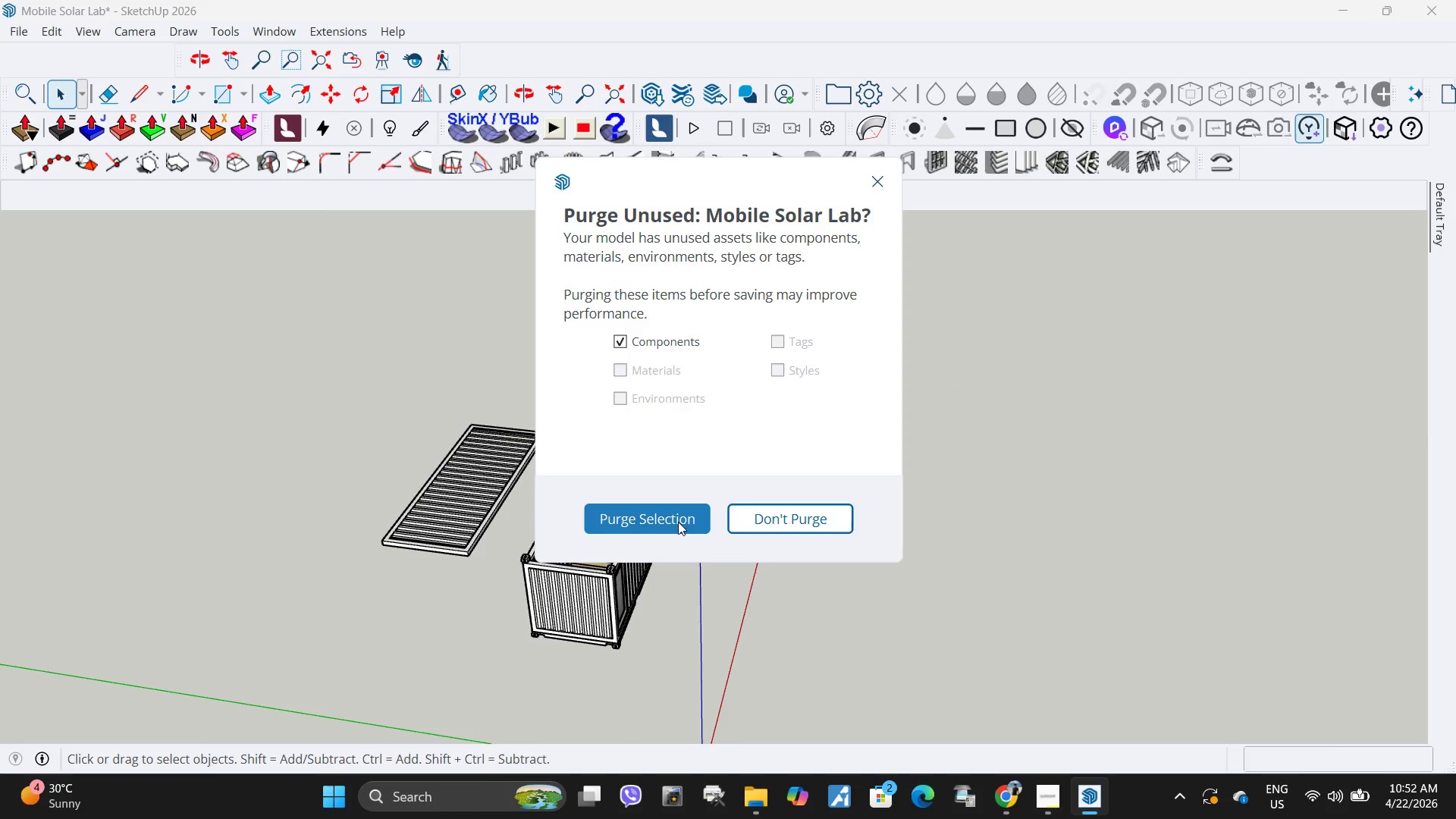 
left_click([666, 519])
 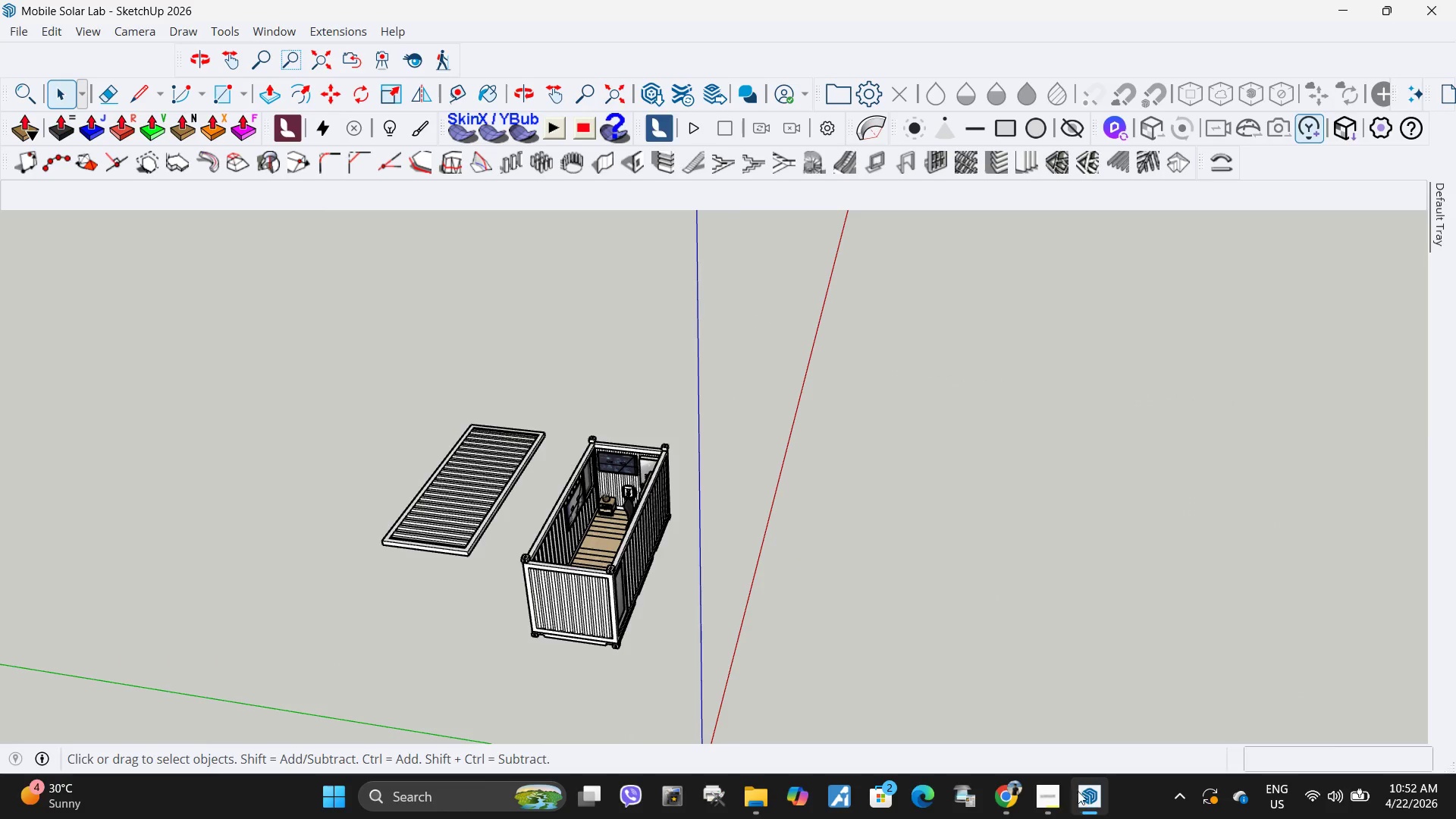 
left_click([1046, 789])